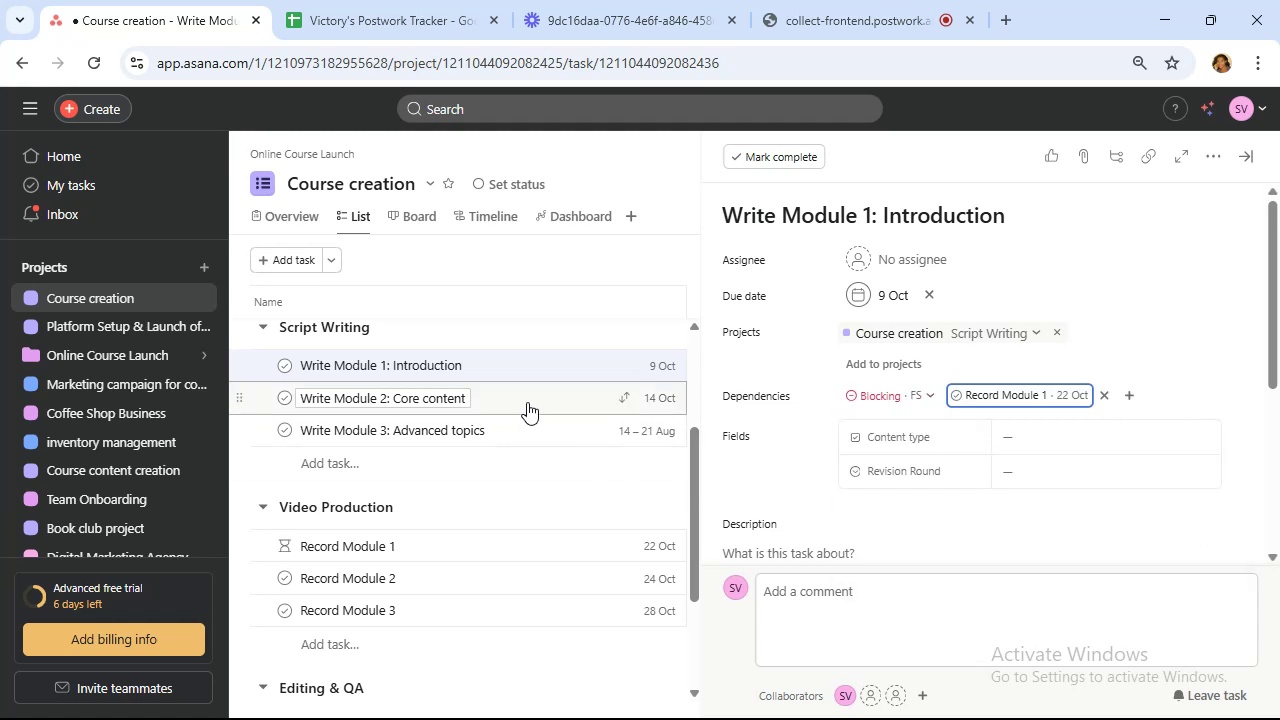 
left_click([527, 402])
 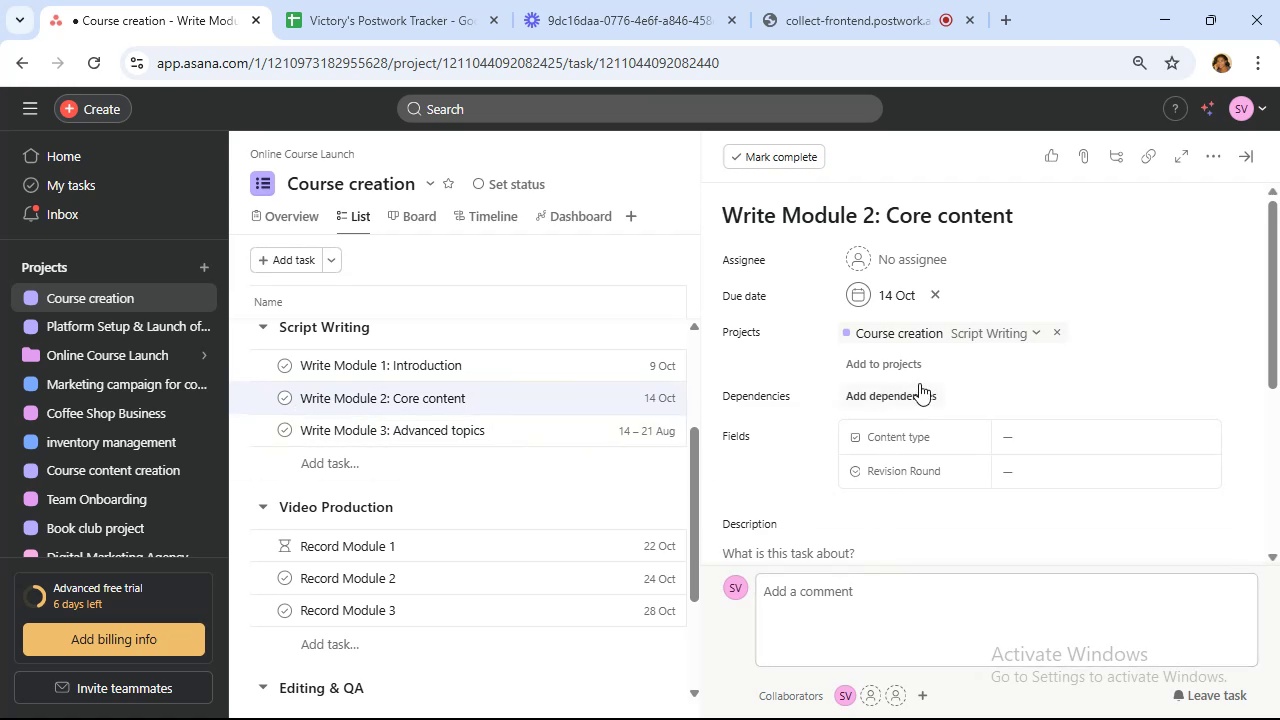 
left_click([918, 395])
 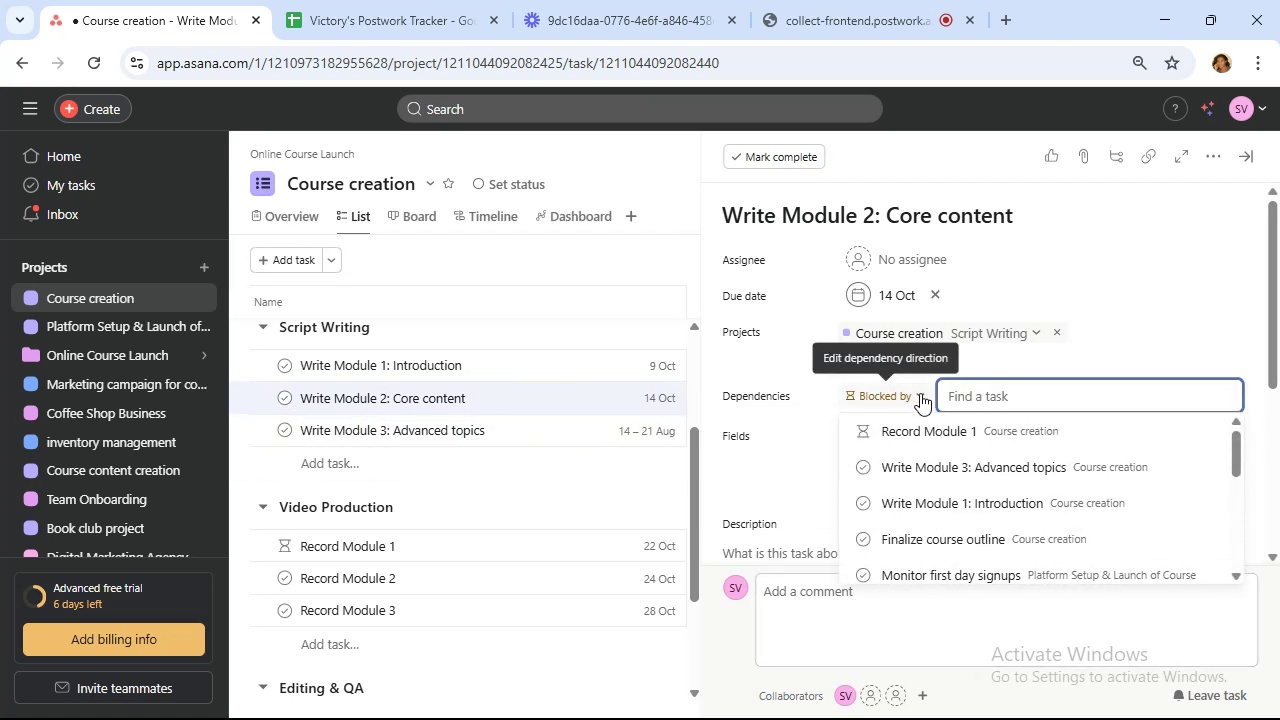 
left_click([920, 393])
 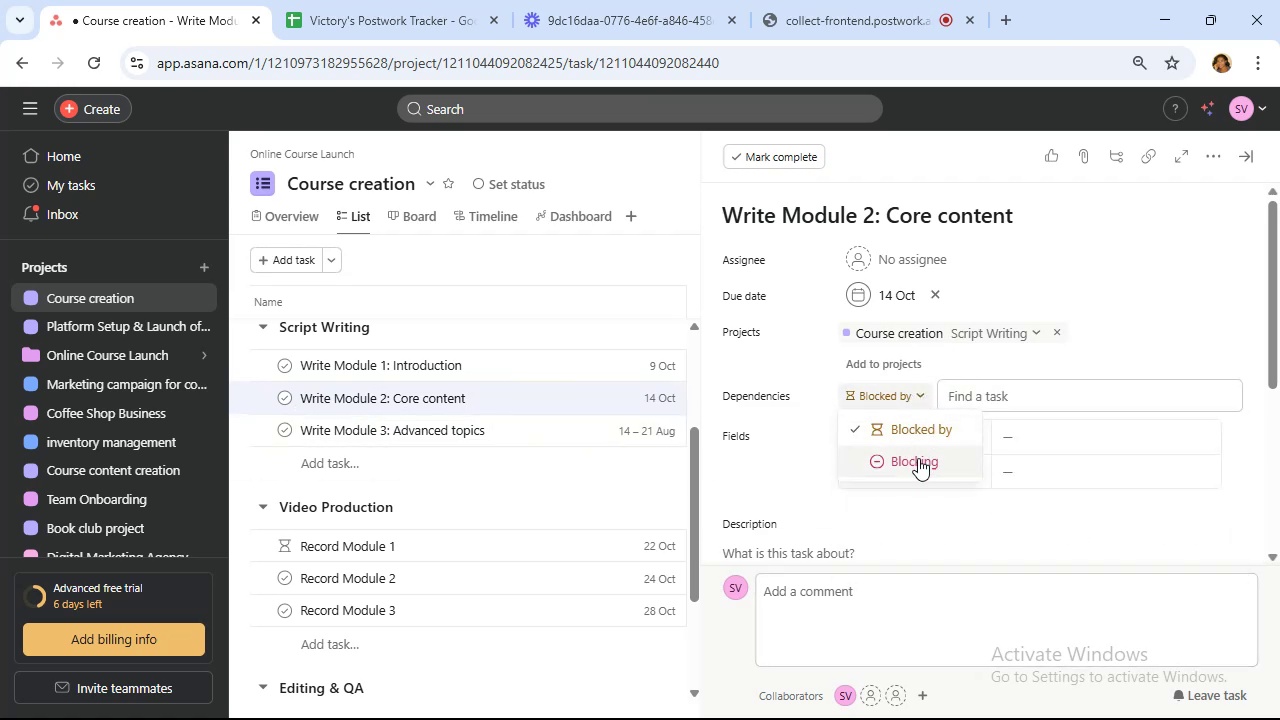 
left_click([918, 458])
 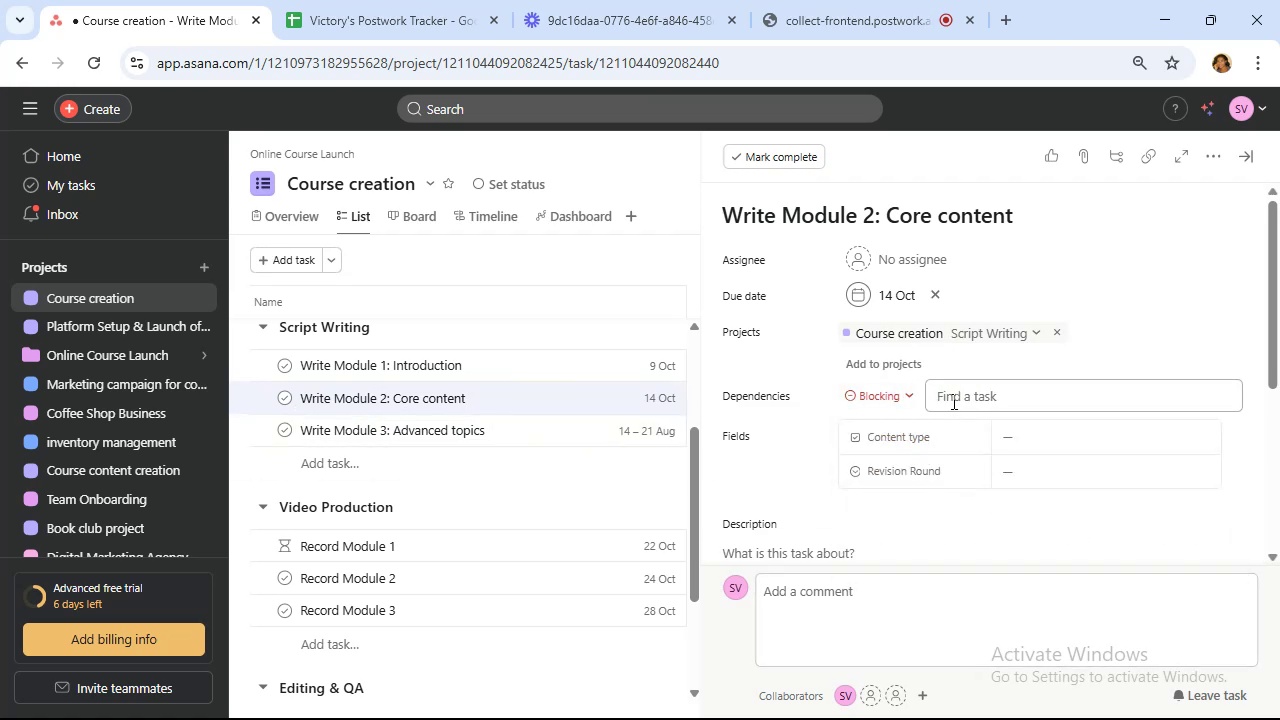 
left_click([953, 401])
 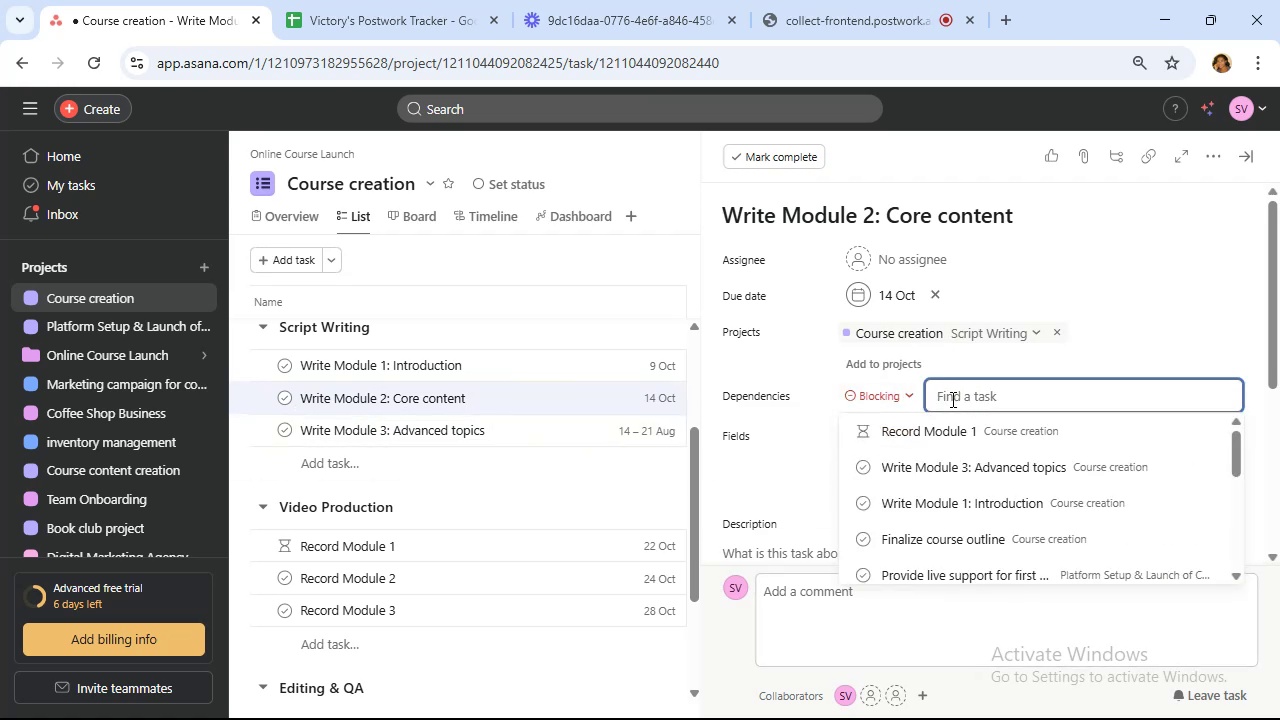 
type(rec)
 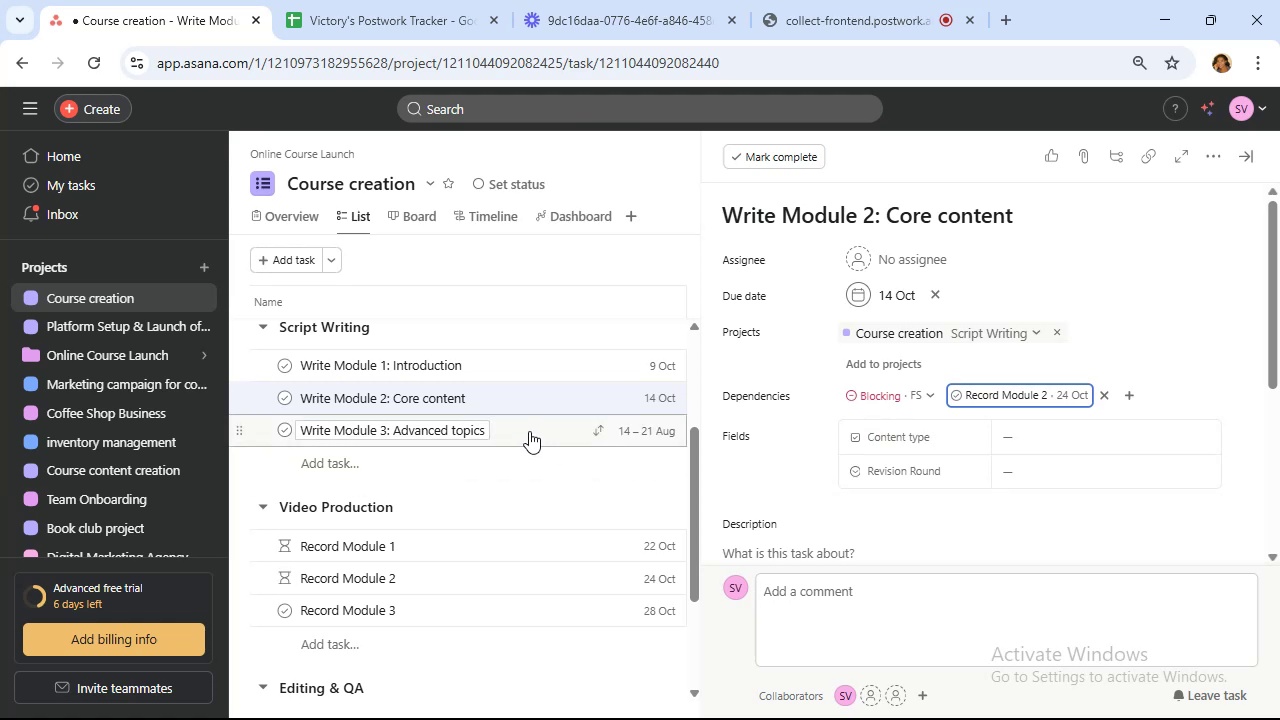 
left_click([529, 431])
 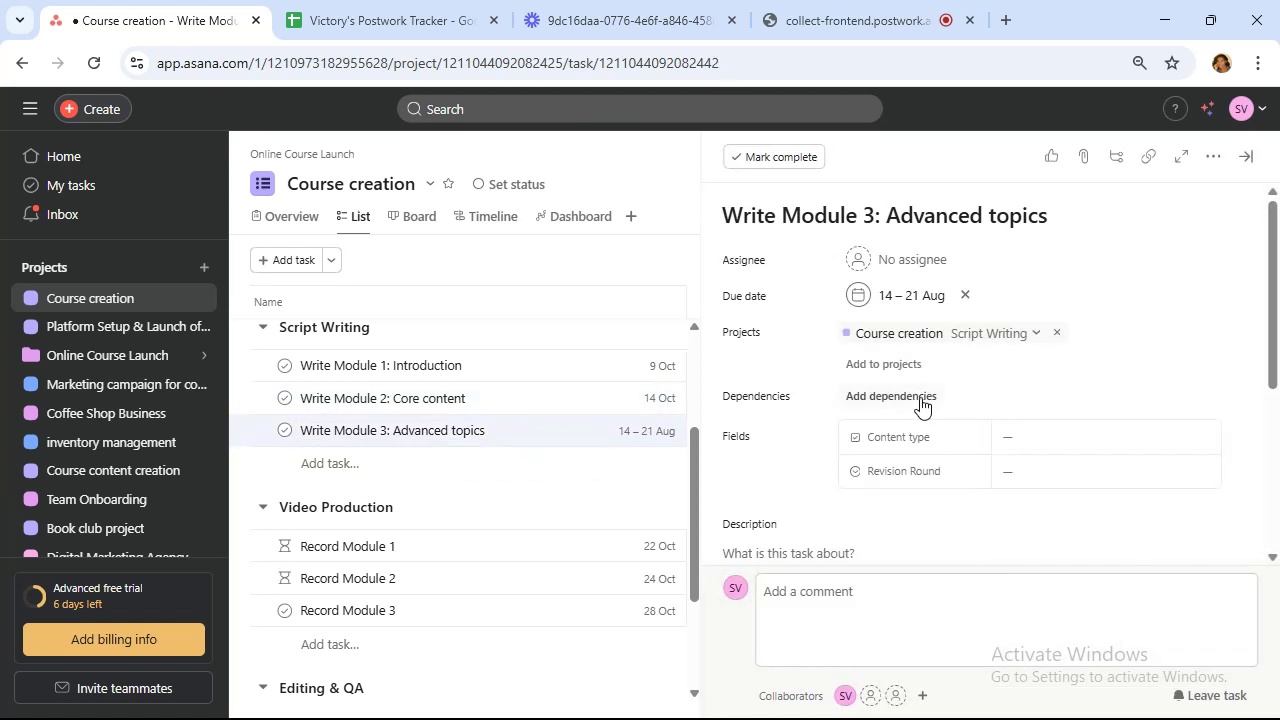 
left_click([918, 393])
 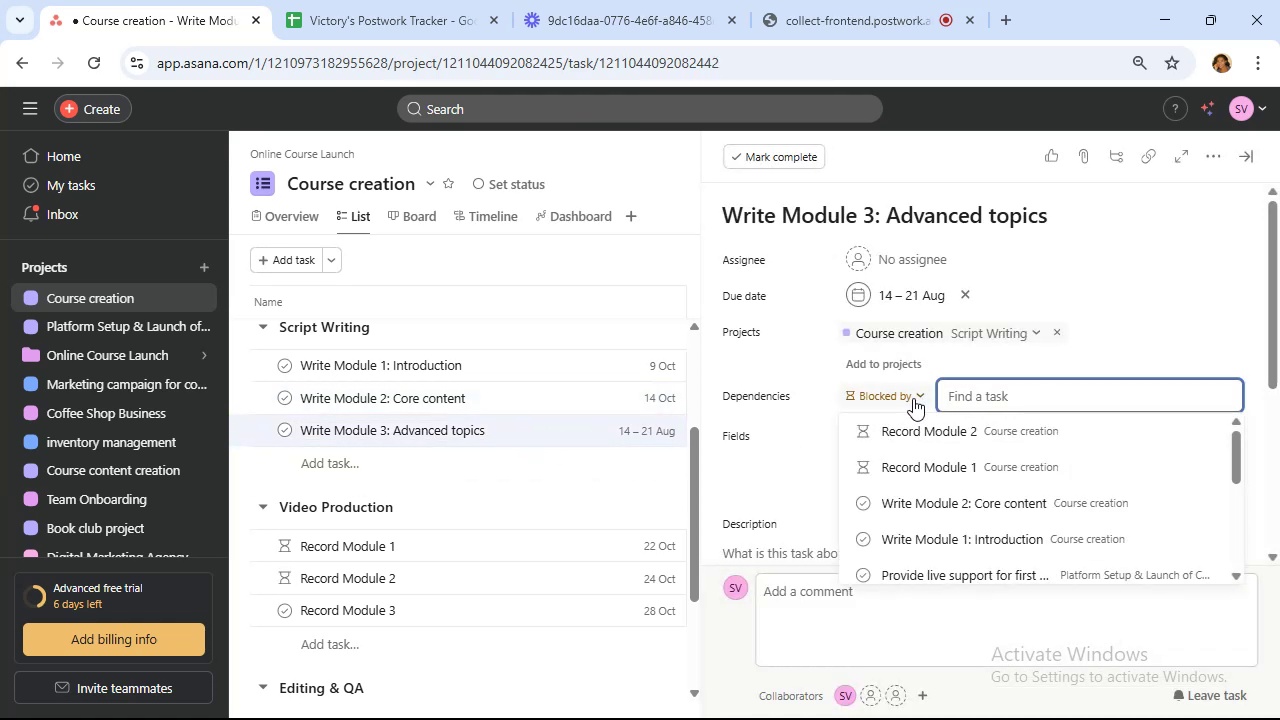 
left_click([910, 398])
 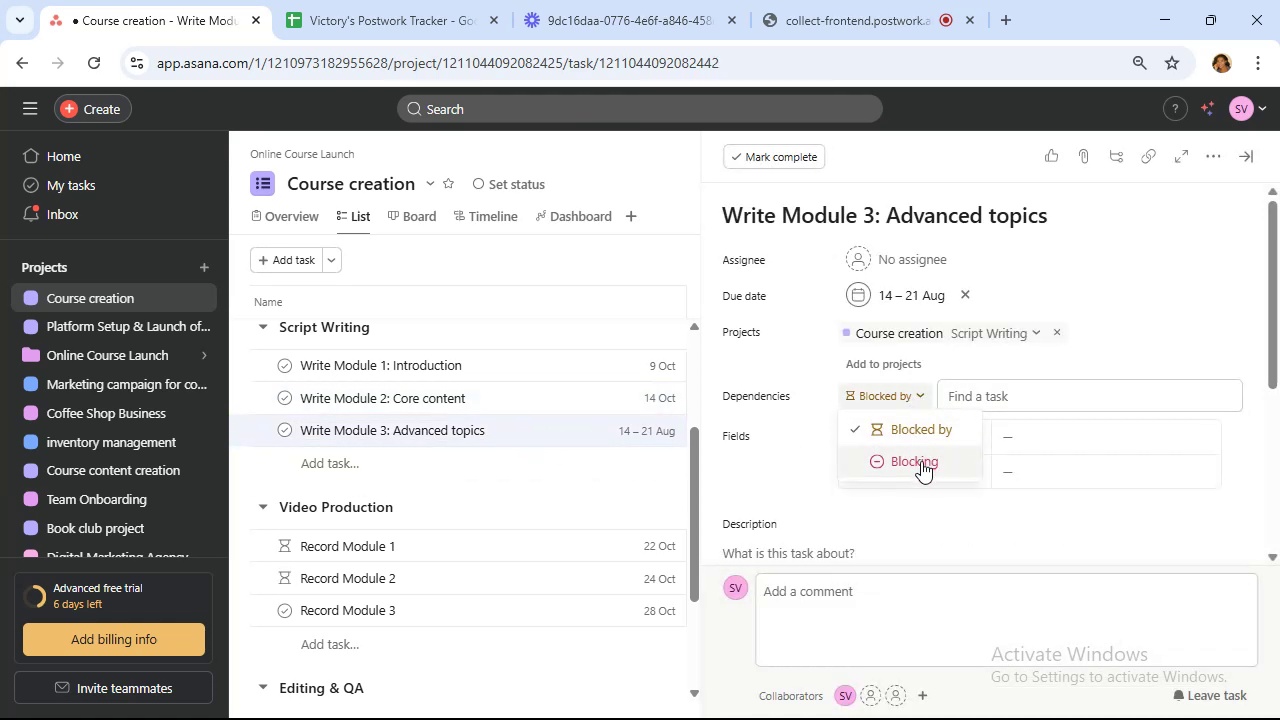 
left_click([921, 461])
 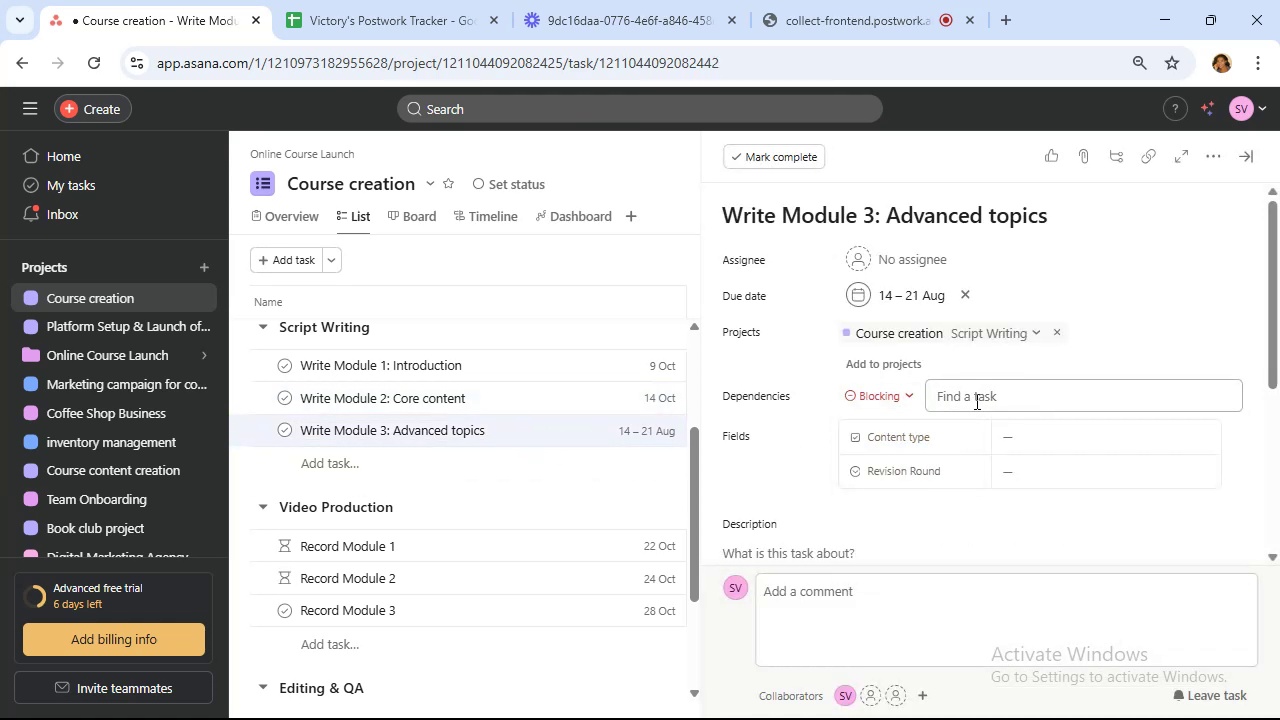 
left_click([976, 400])
 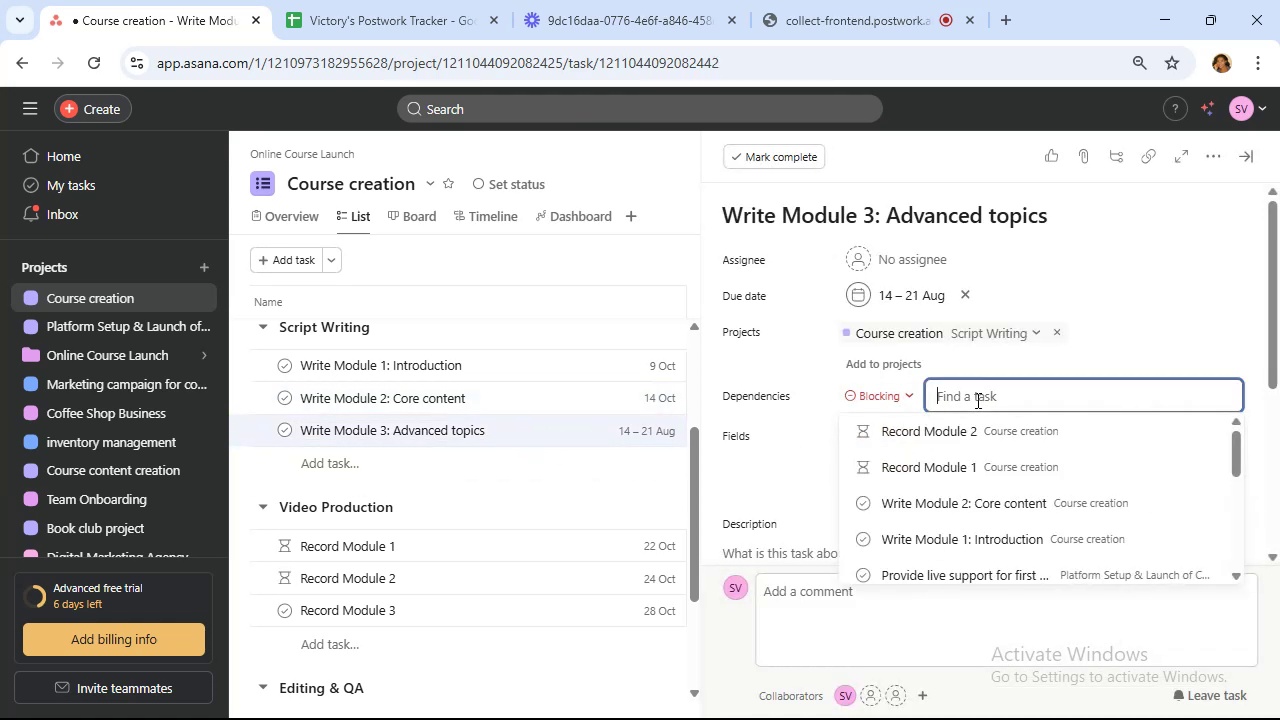 
type(rec)
 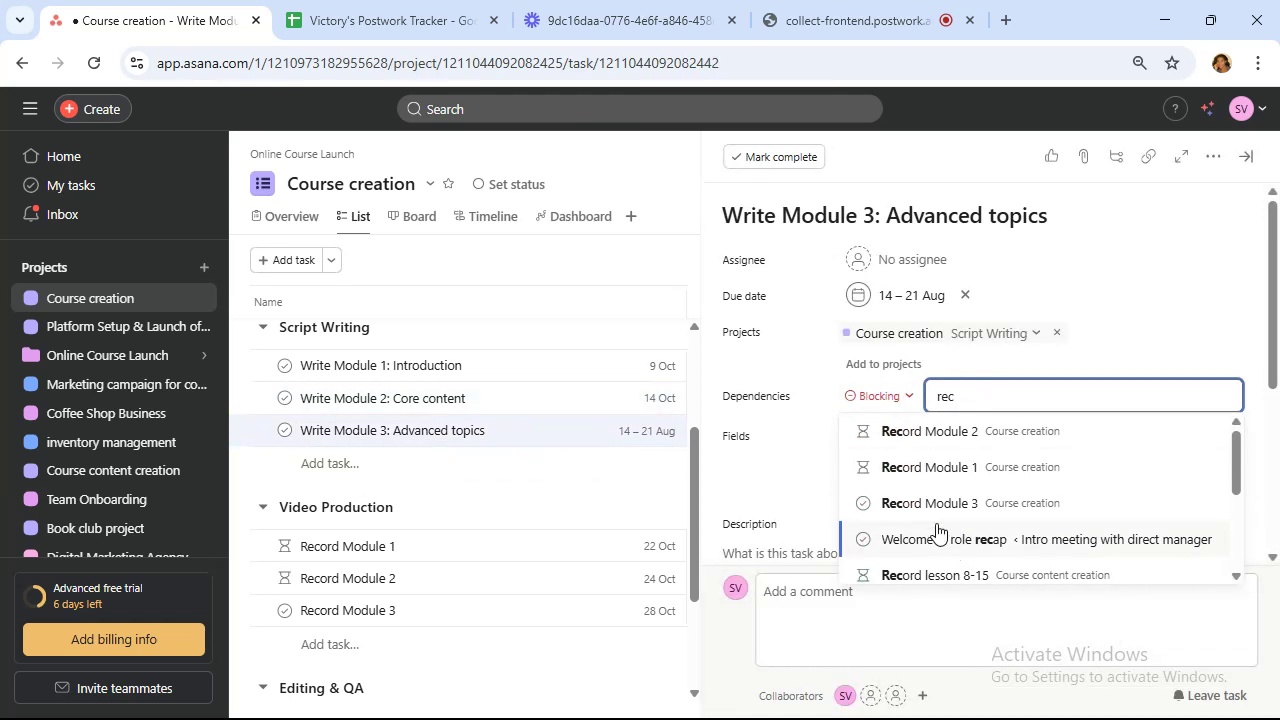 
left_click([930, 507])
 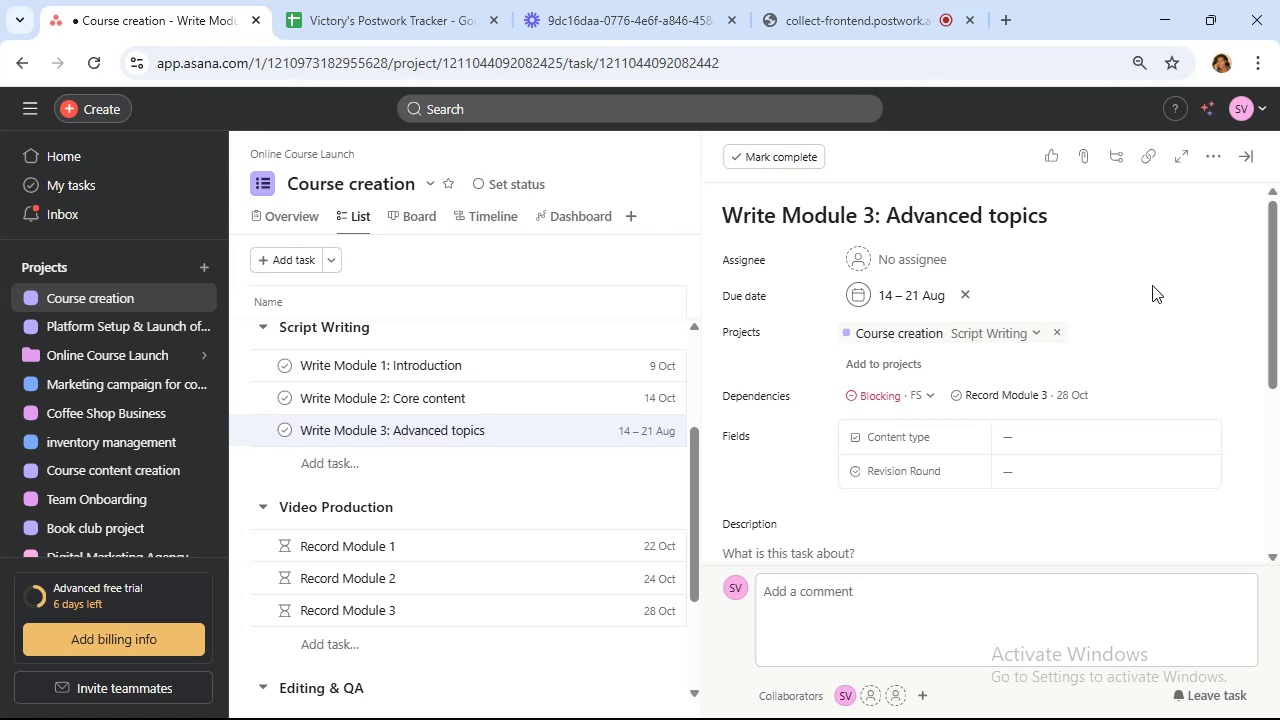 
wait(59.64)
 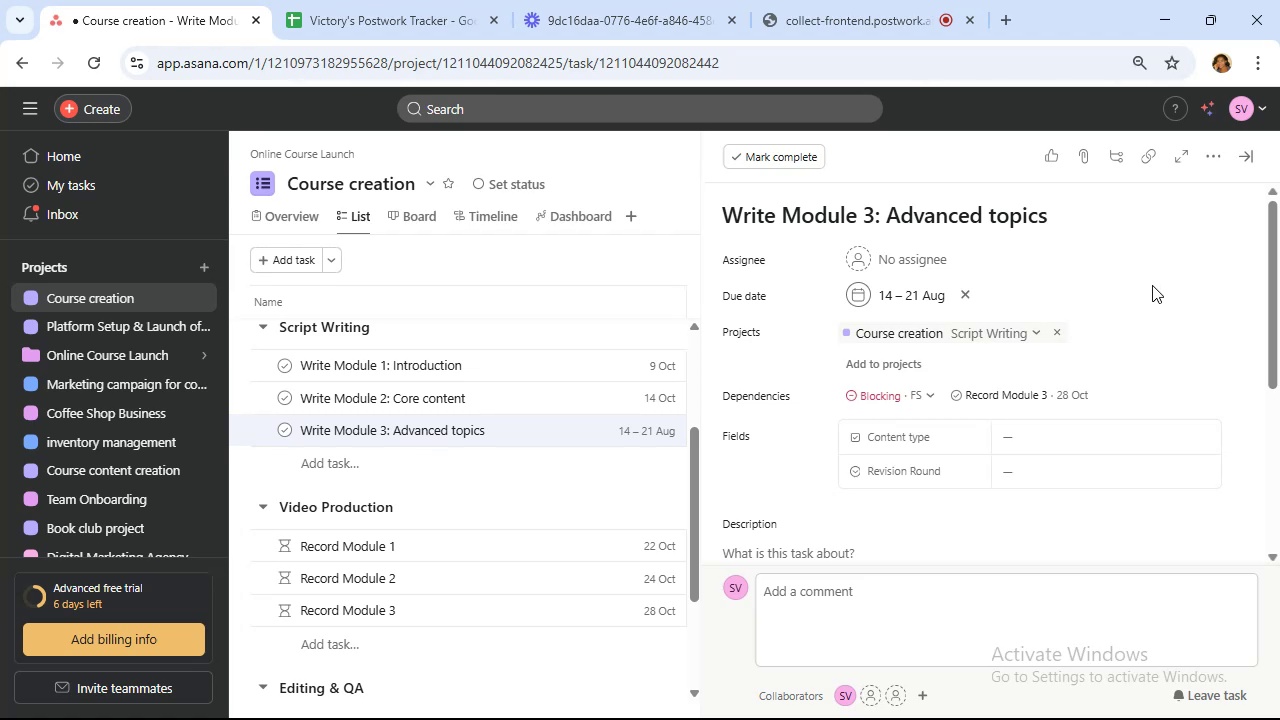 
left_click([1248, 151])
 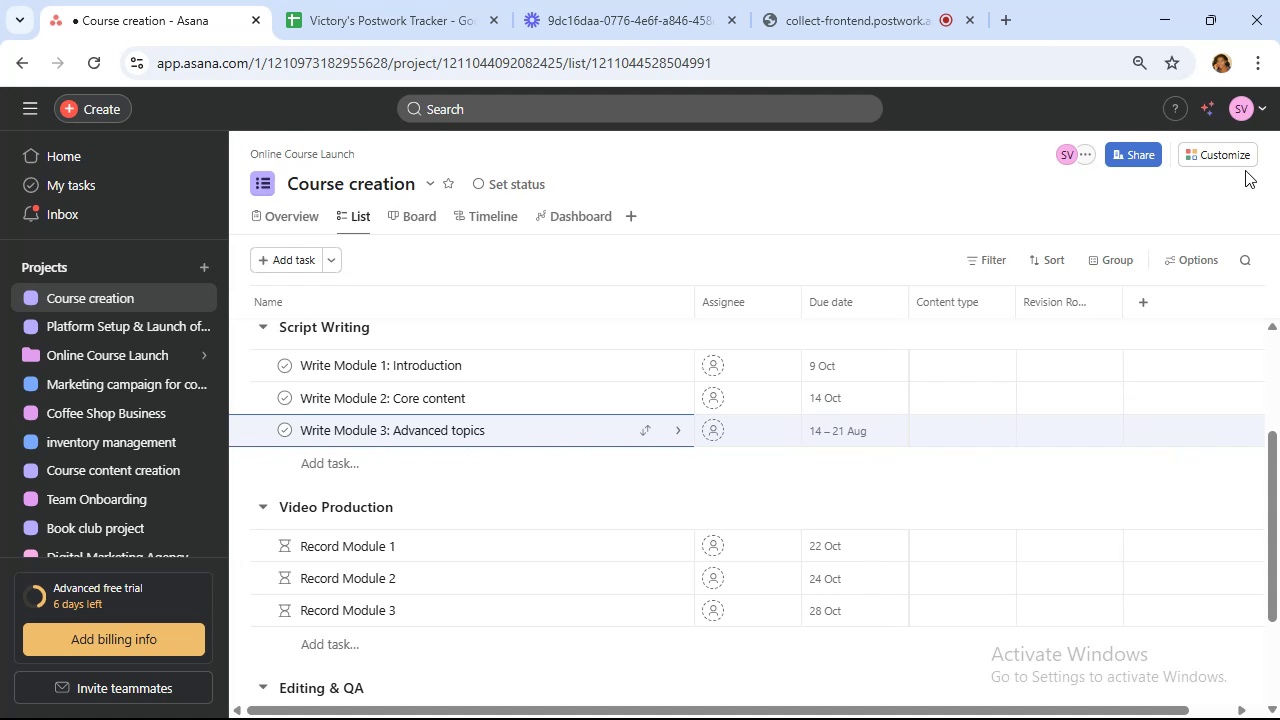 
wait(18.54)
 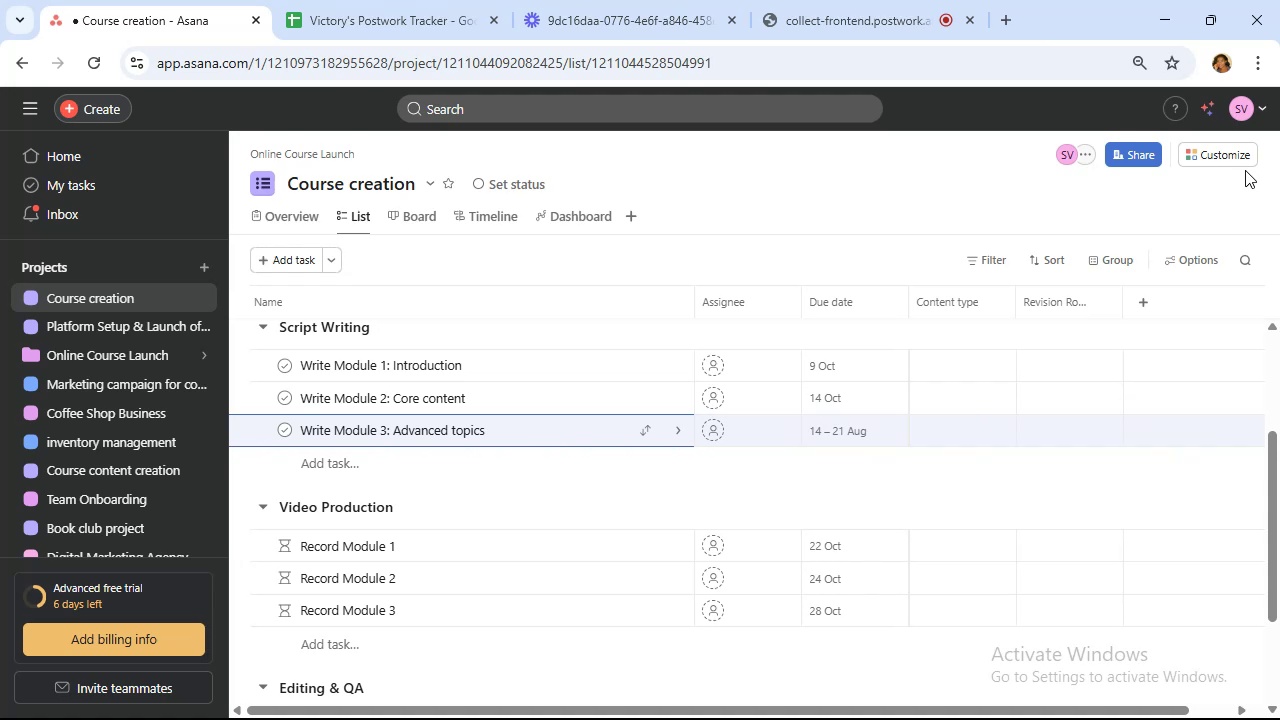 
left_click([1193, 155])
 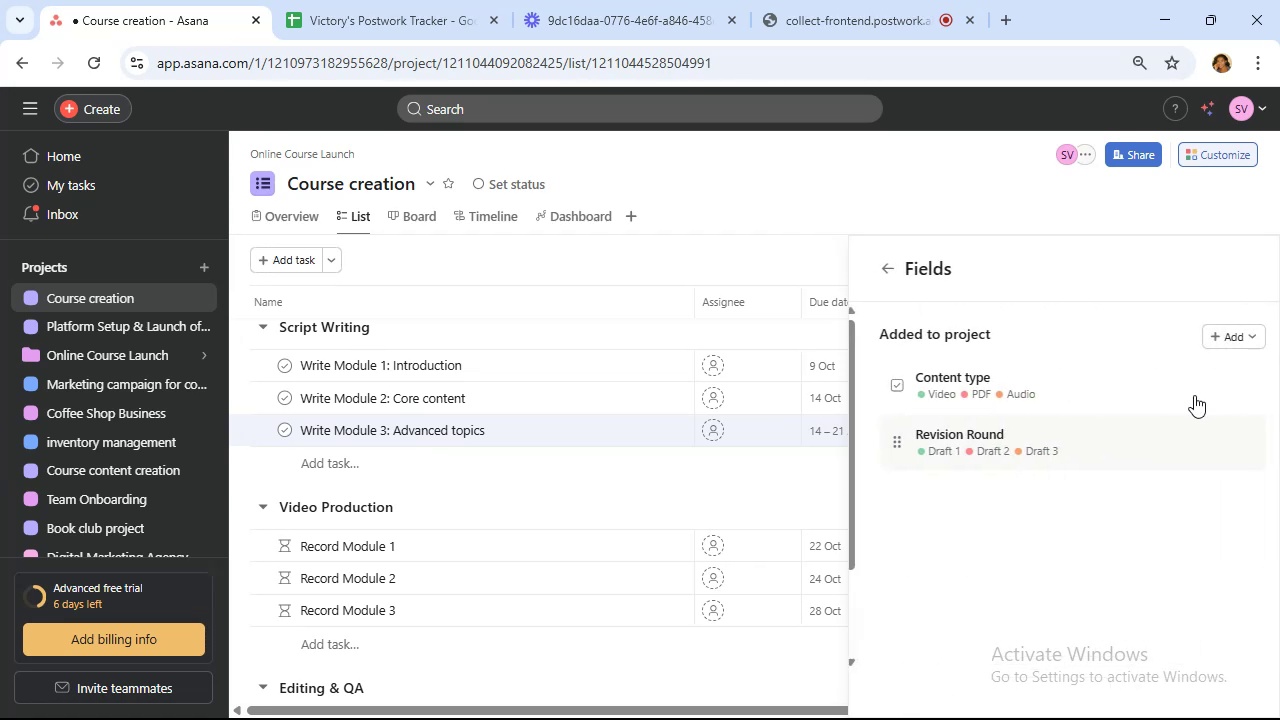 
left_click([1222, 335])
 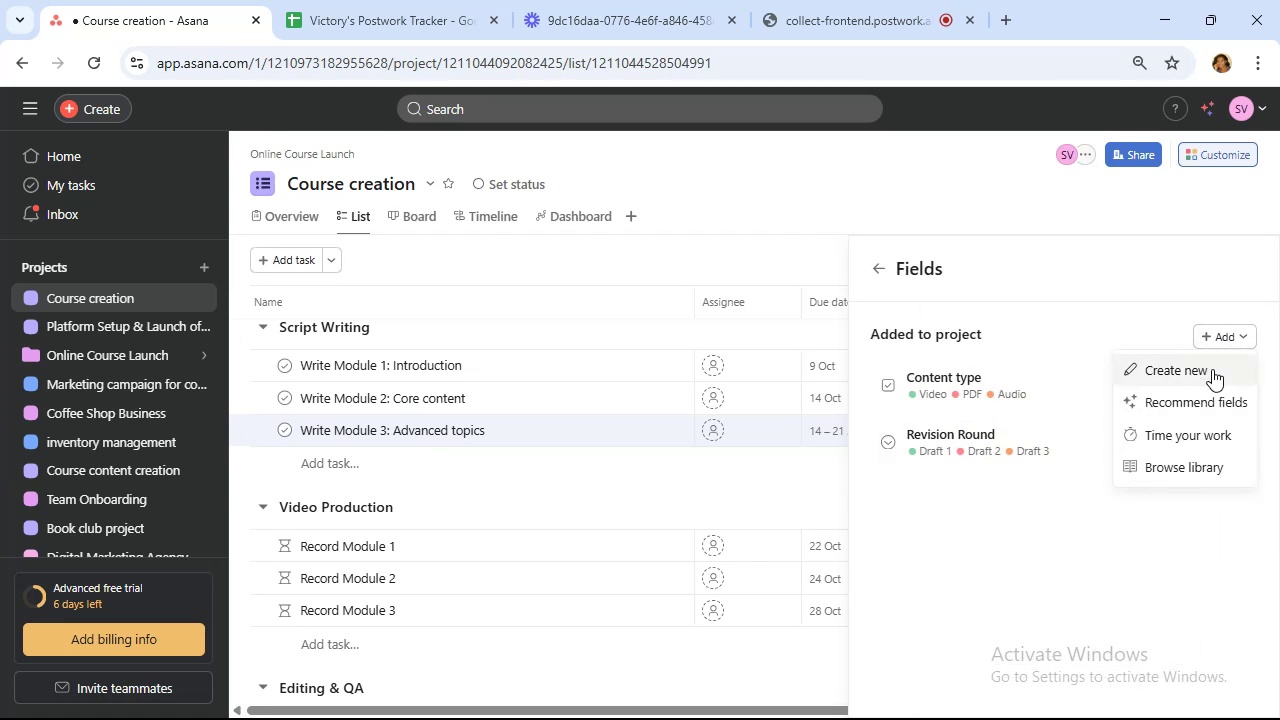 
left_click([1212, 369])
 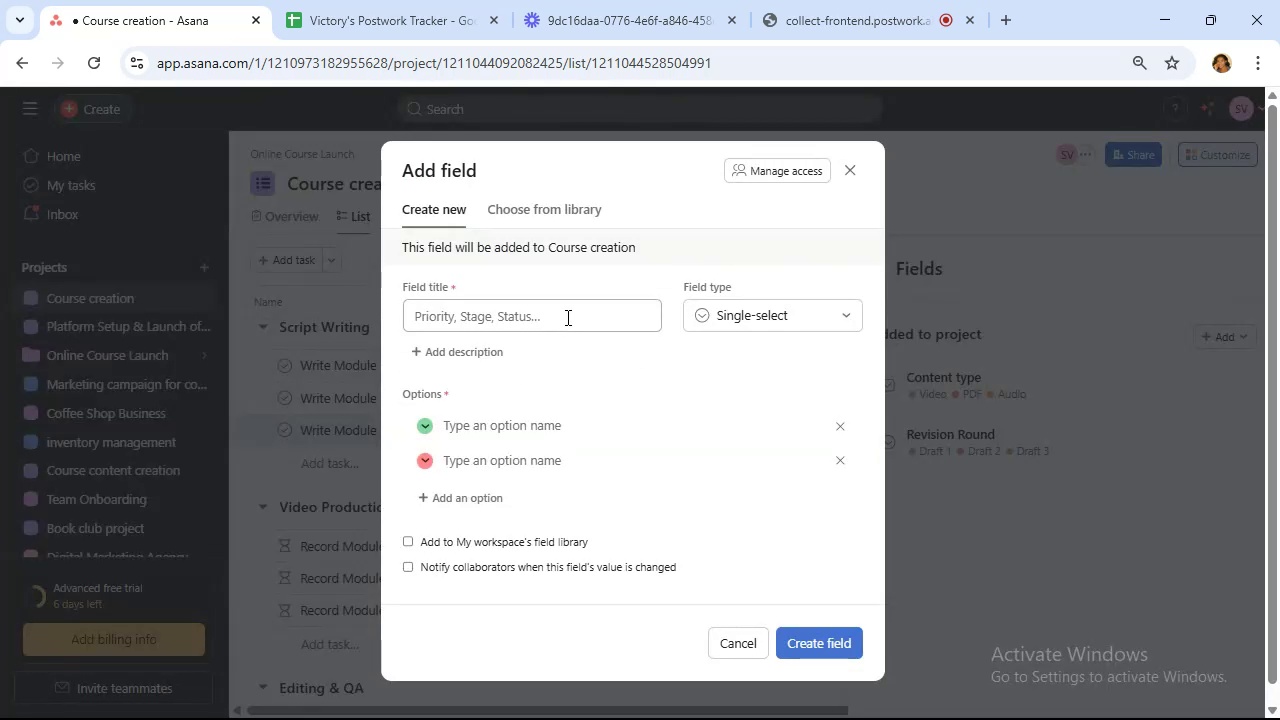 
left_click([568, 314])
 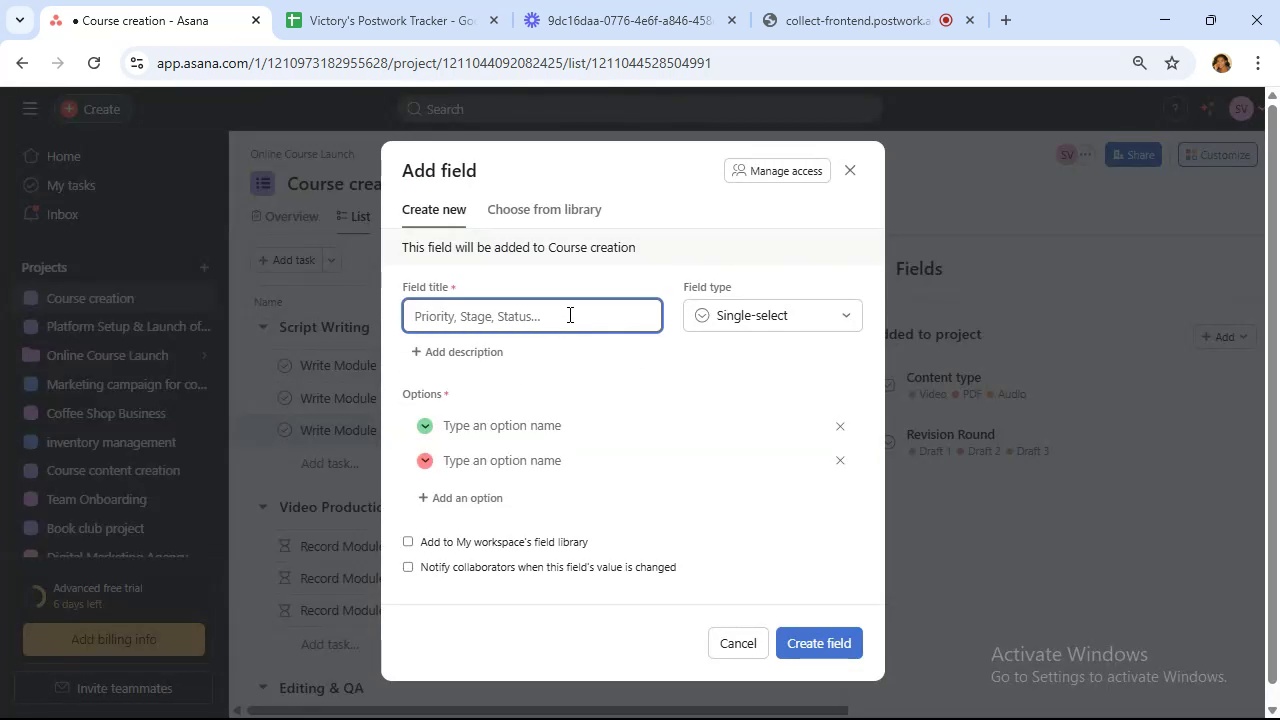 
type(Team)
 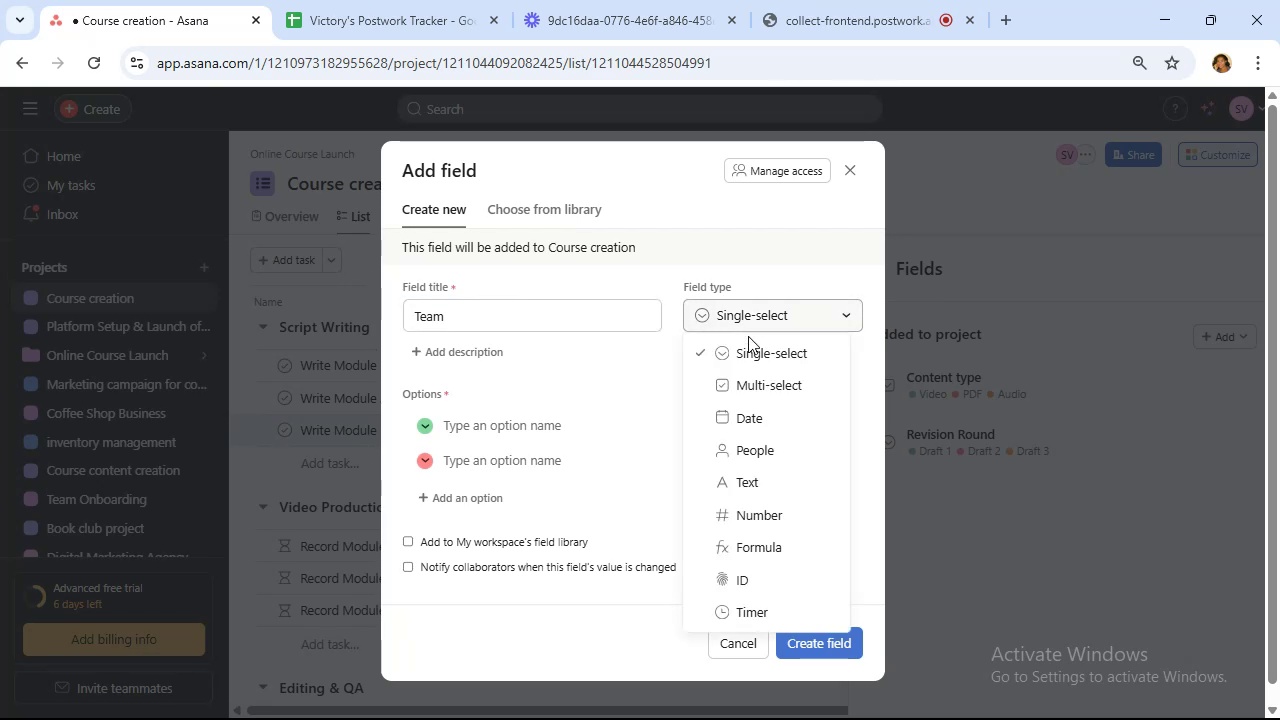 
wait(6.06)
 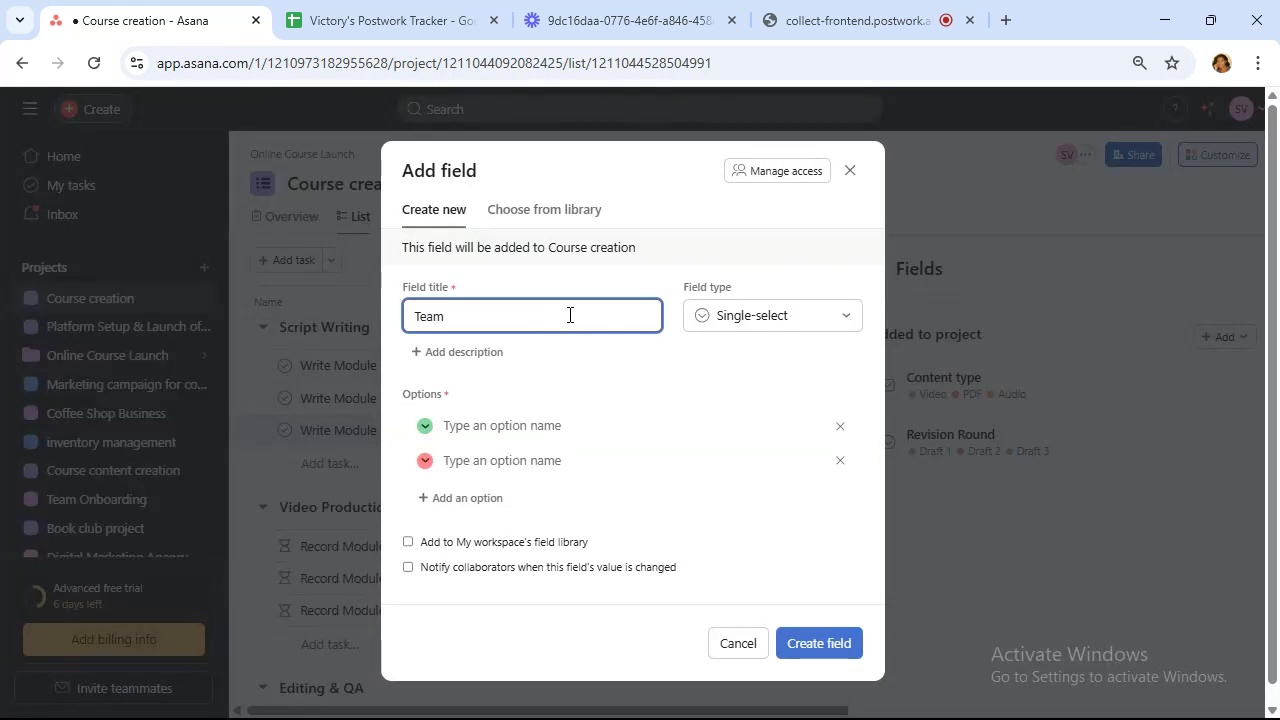 
left_click_drag(start_coordinate=[774, 487], to_coordinate=[774, 476])
 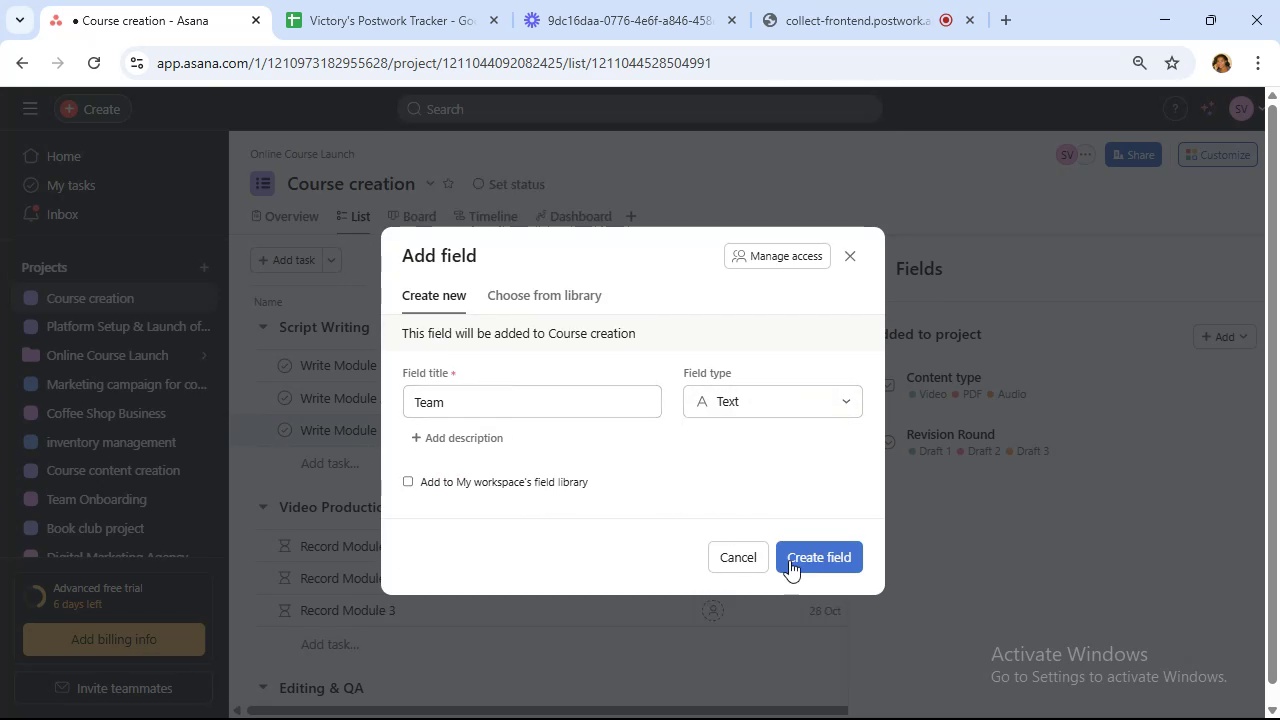 
left_click([832, 563])
 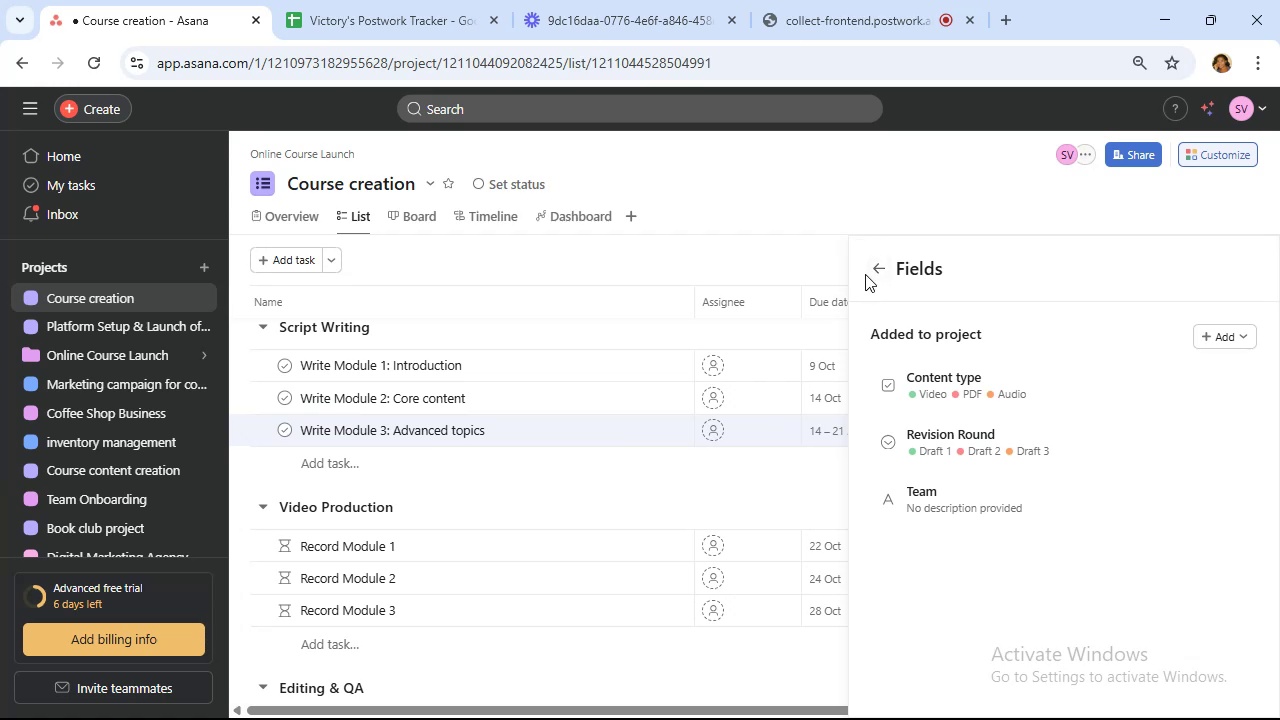 
left_click([880, 274])
 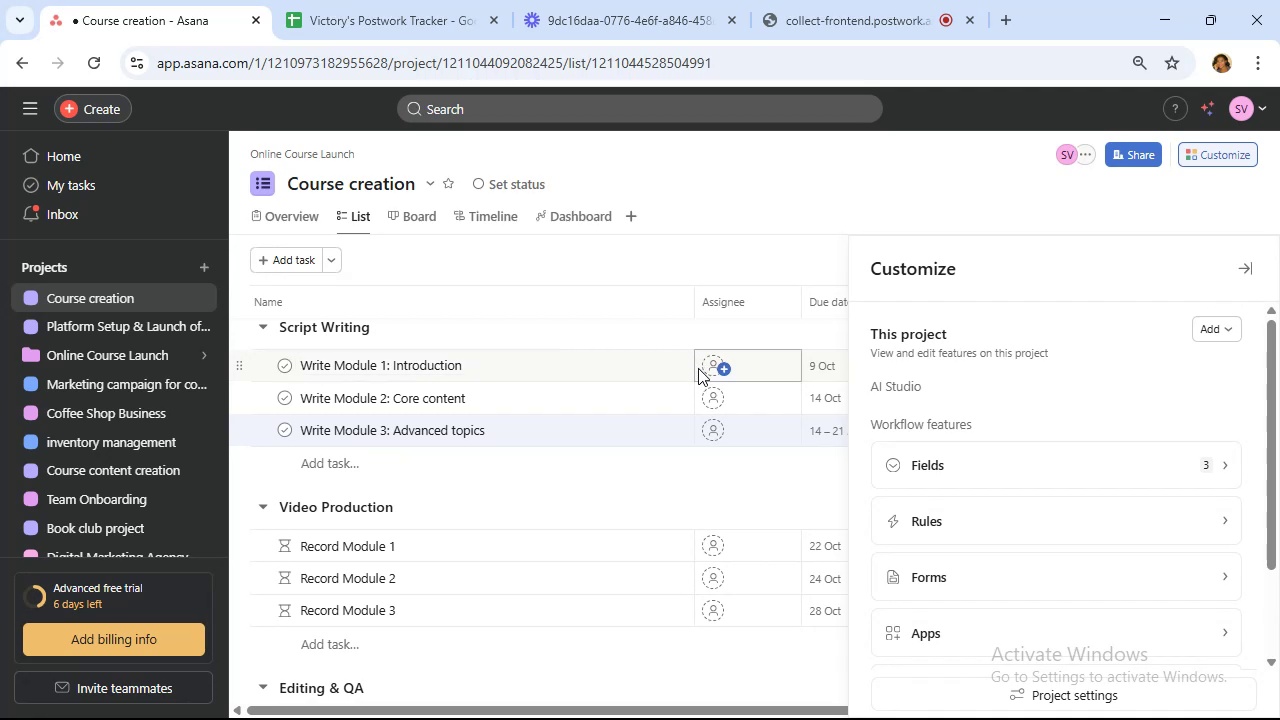 
wait(26.83)
 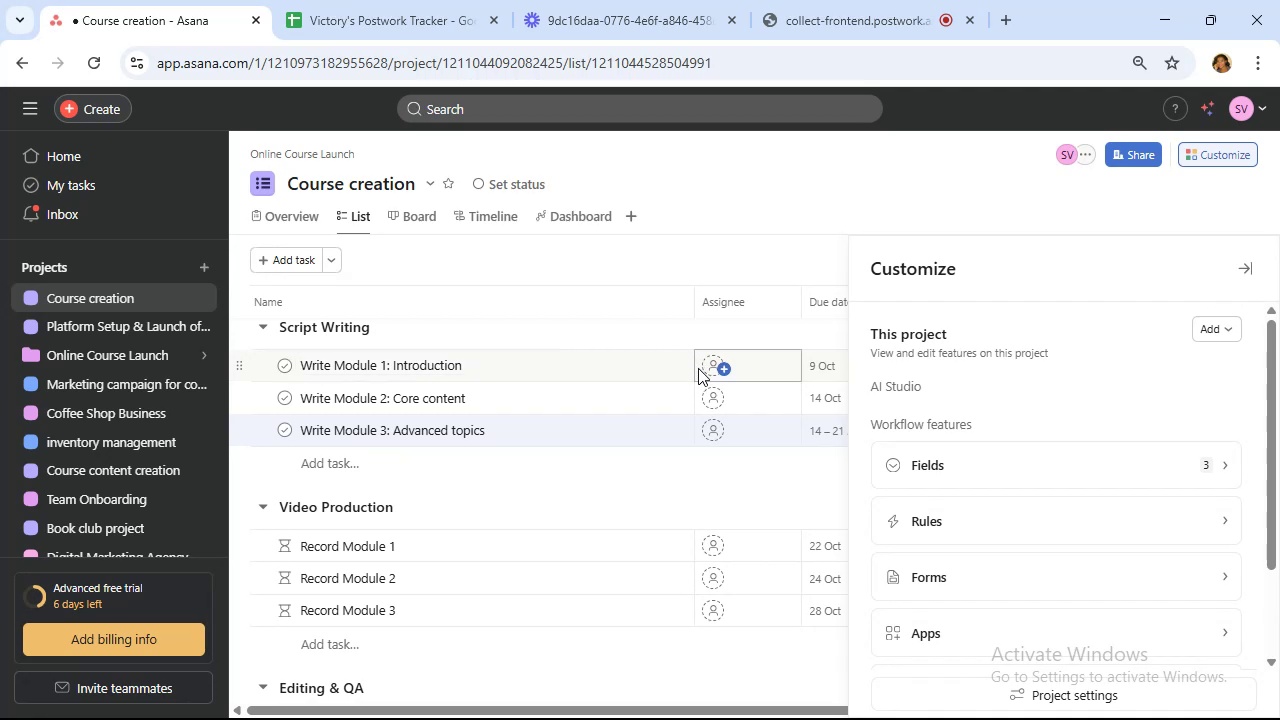 
left_click([1244, 263])
 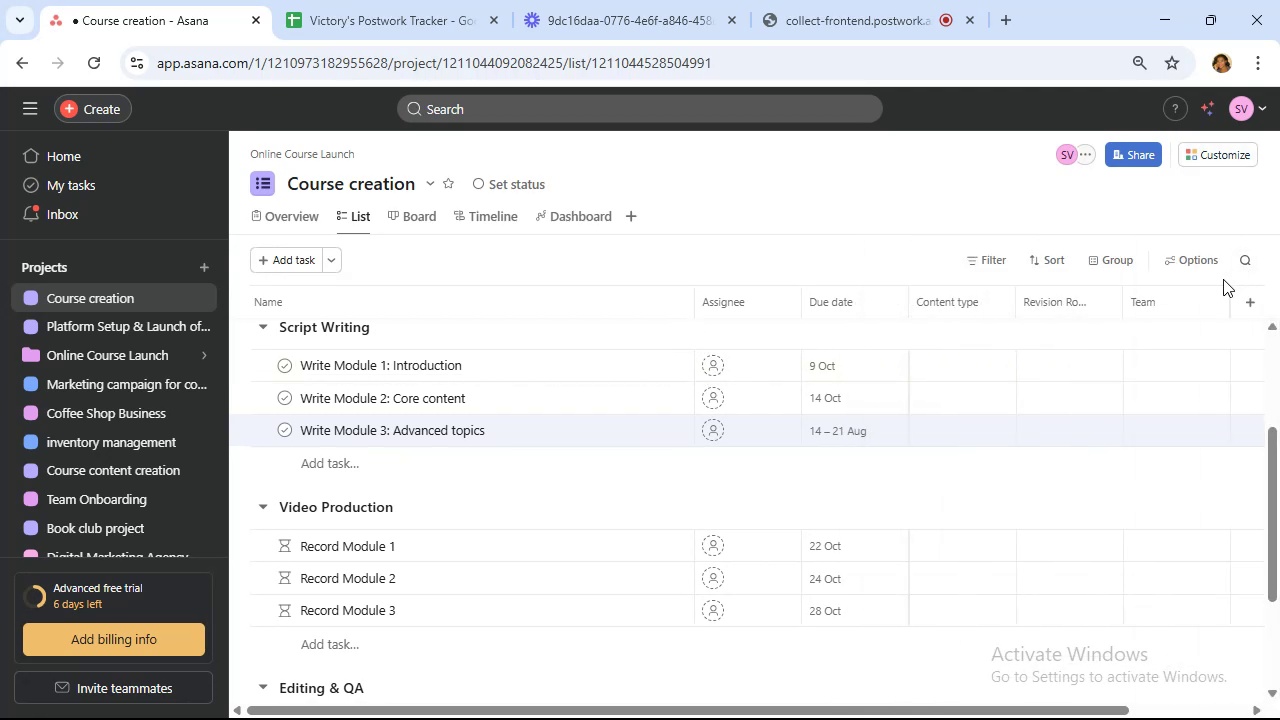 
mouse_move([1197, 303])
 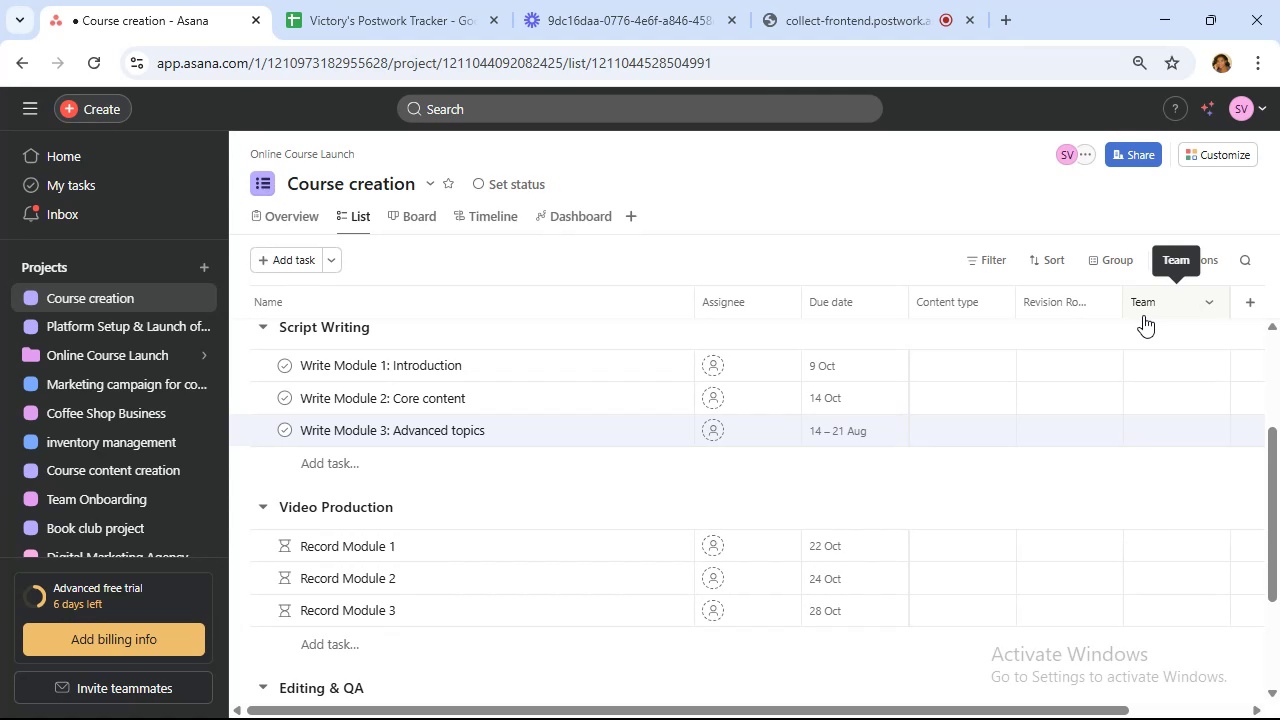 
wait(18.68)
 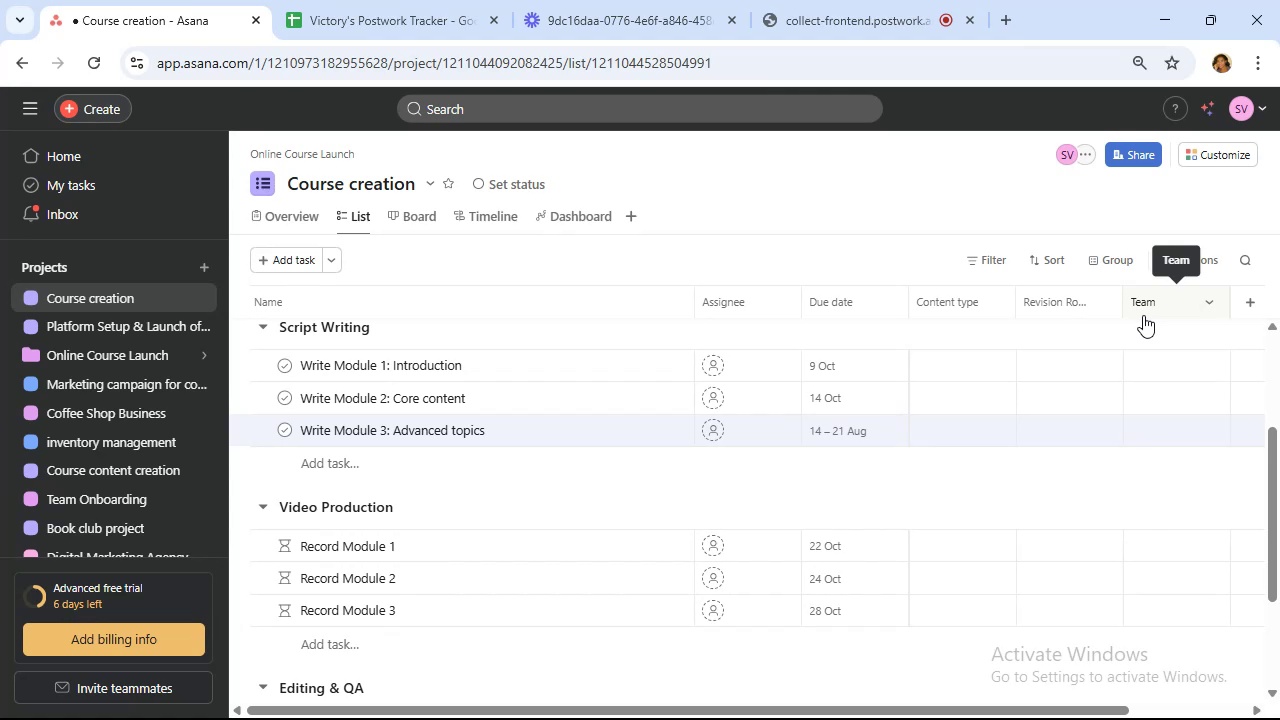 
mouse_move([906, 405])
 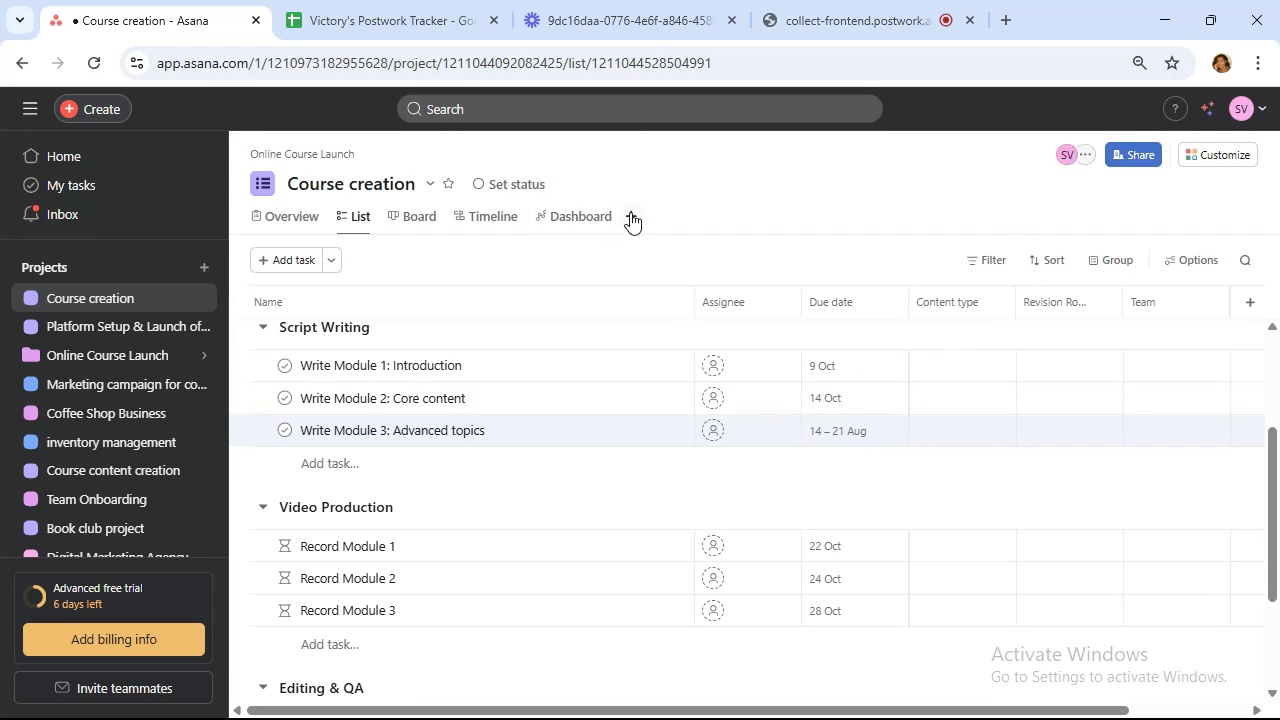 
left_click([631, 212])
 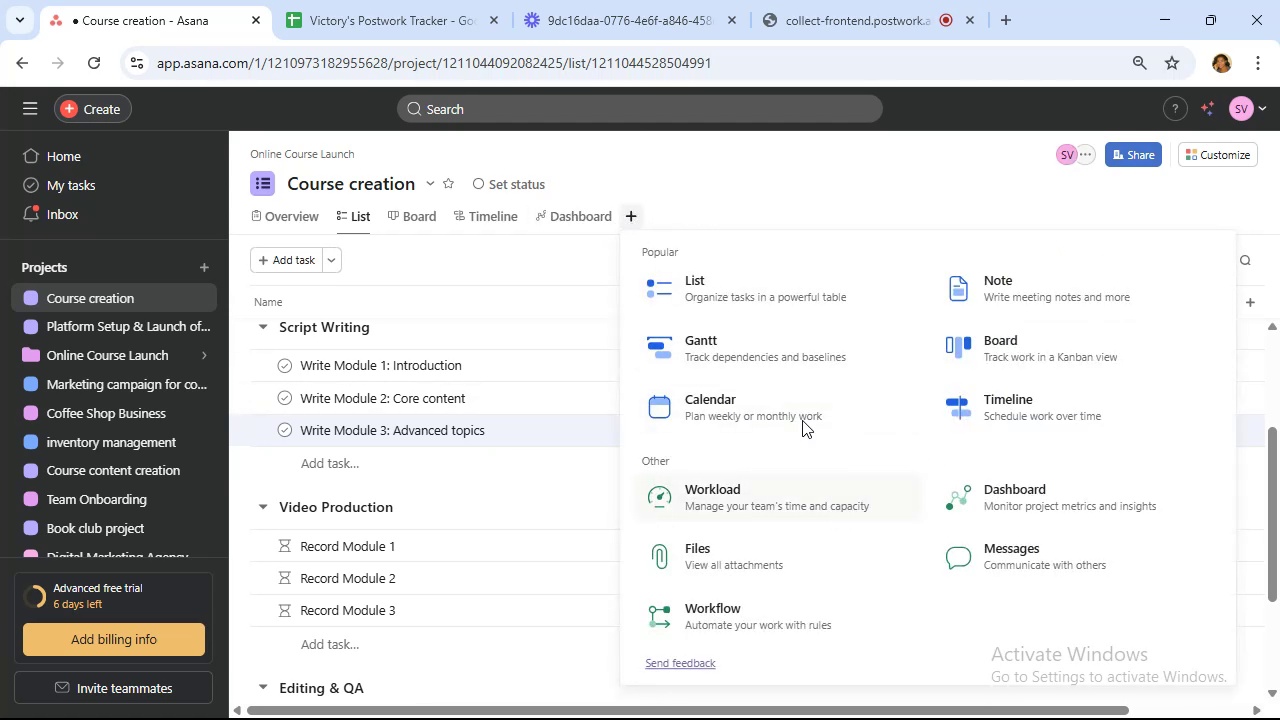 
left_click([777, 400])
 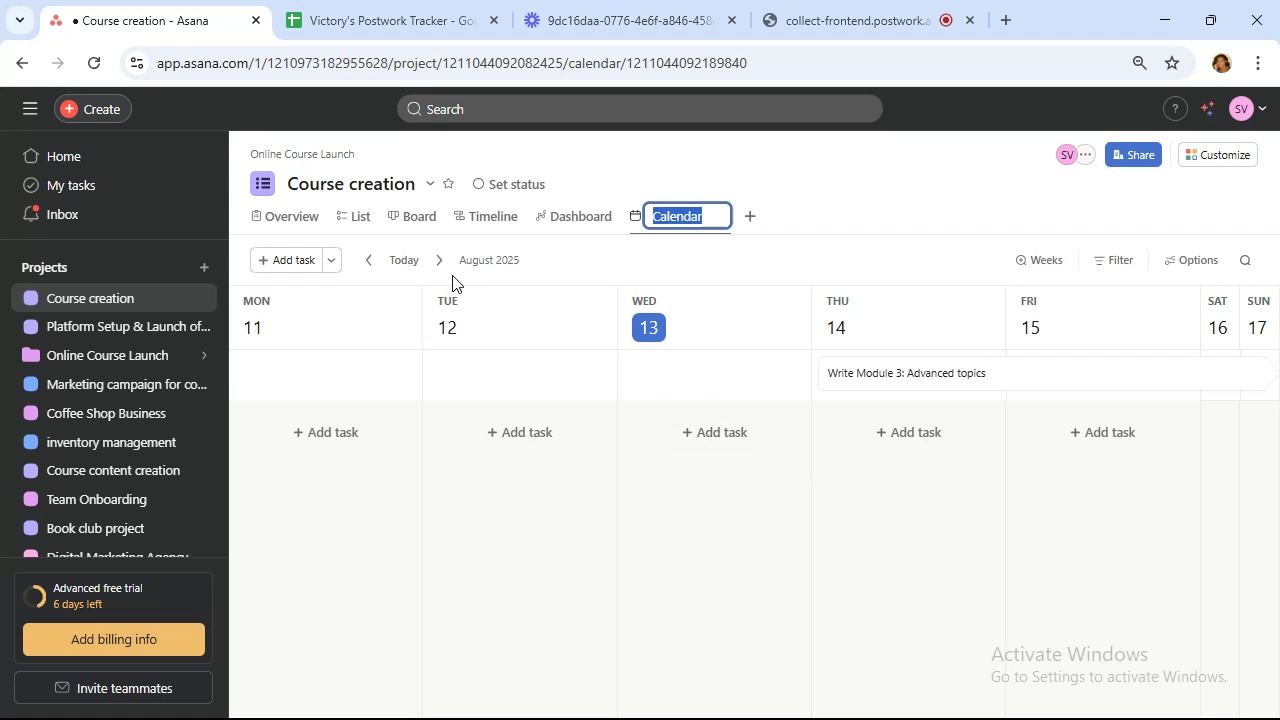 
left_click([442, 259])
 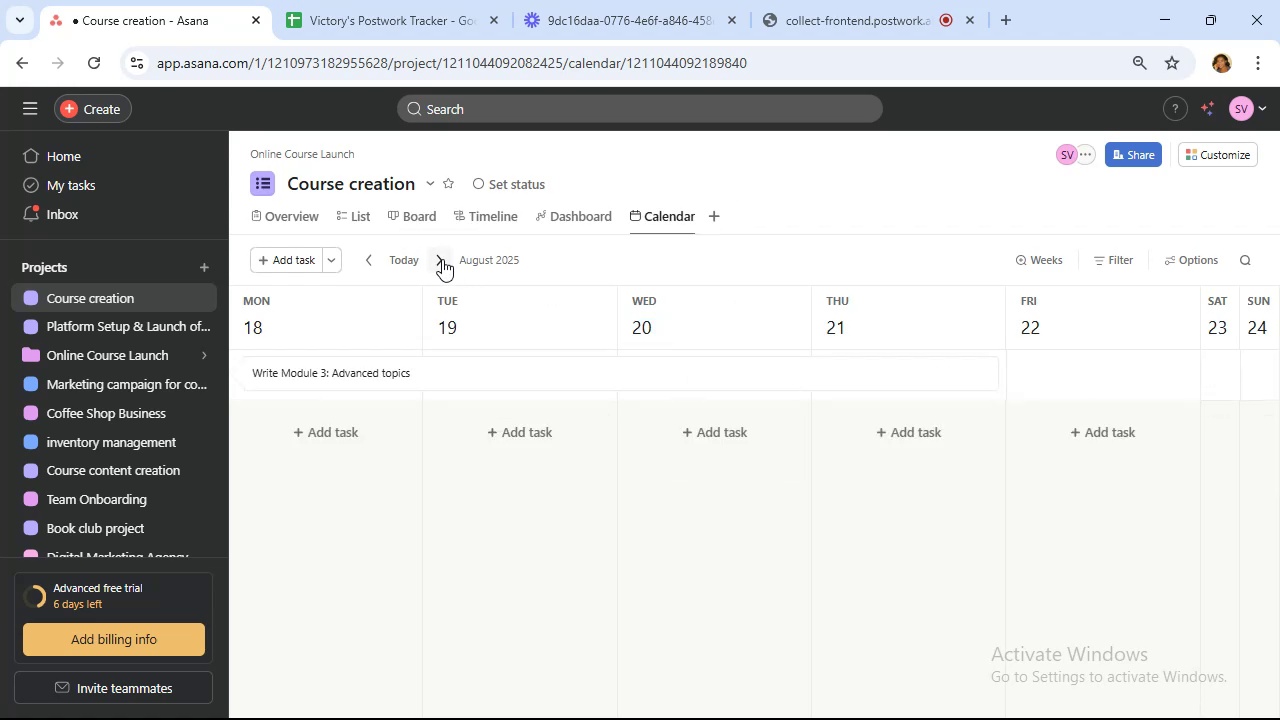 
left_click([442, 259])
 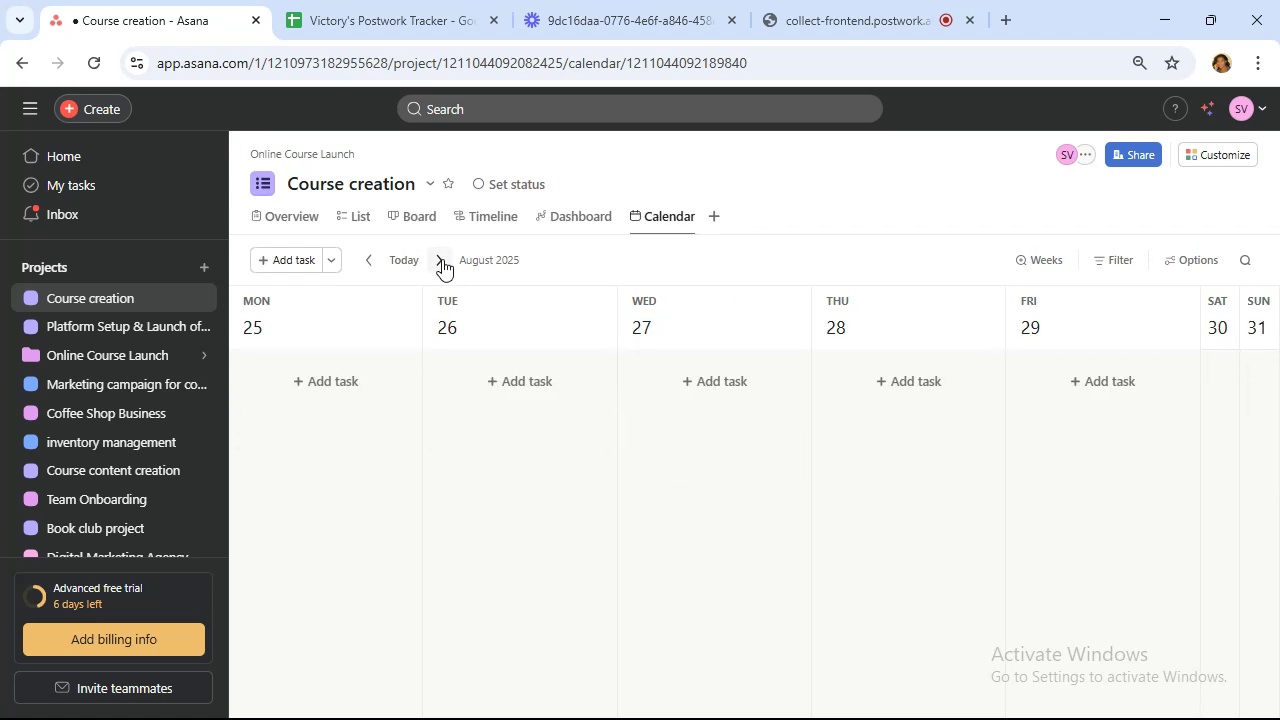 
left_click([442, 259])
 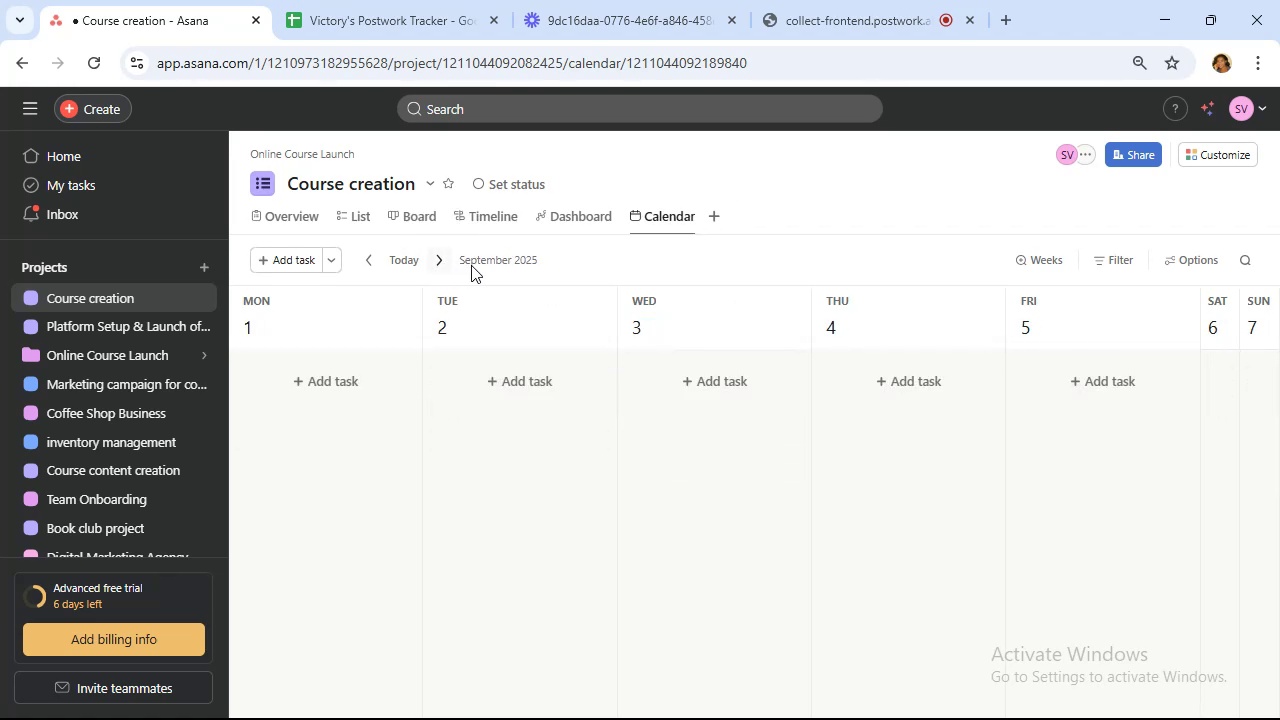 
left_click([490, 265])
 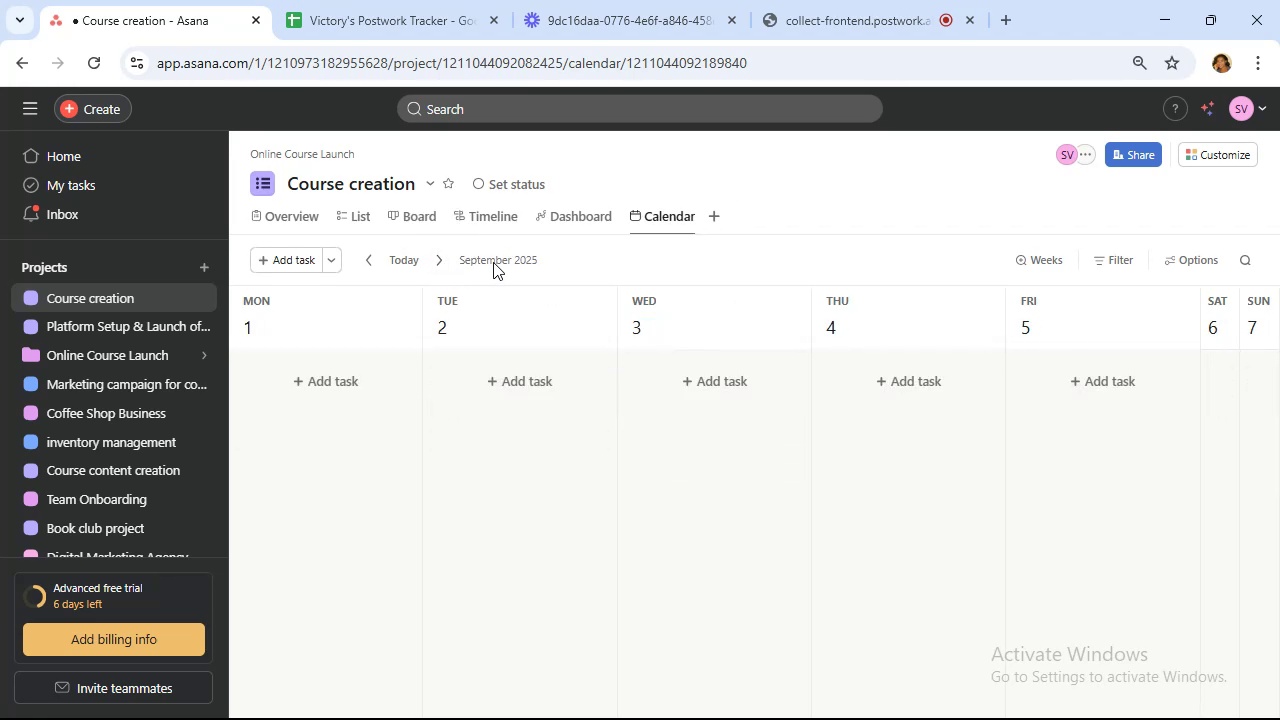 
left_click([493, 262])
 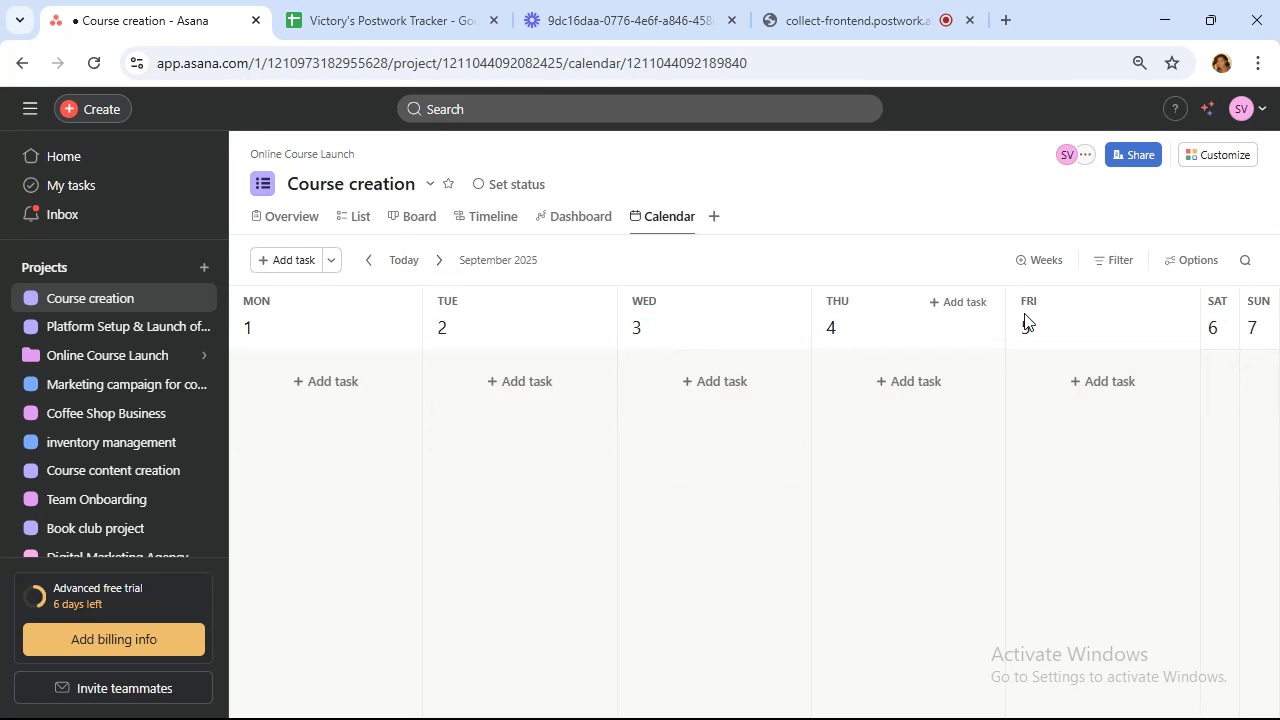 
left_click([1020, 262])
 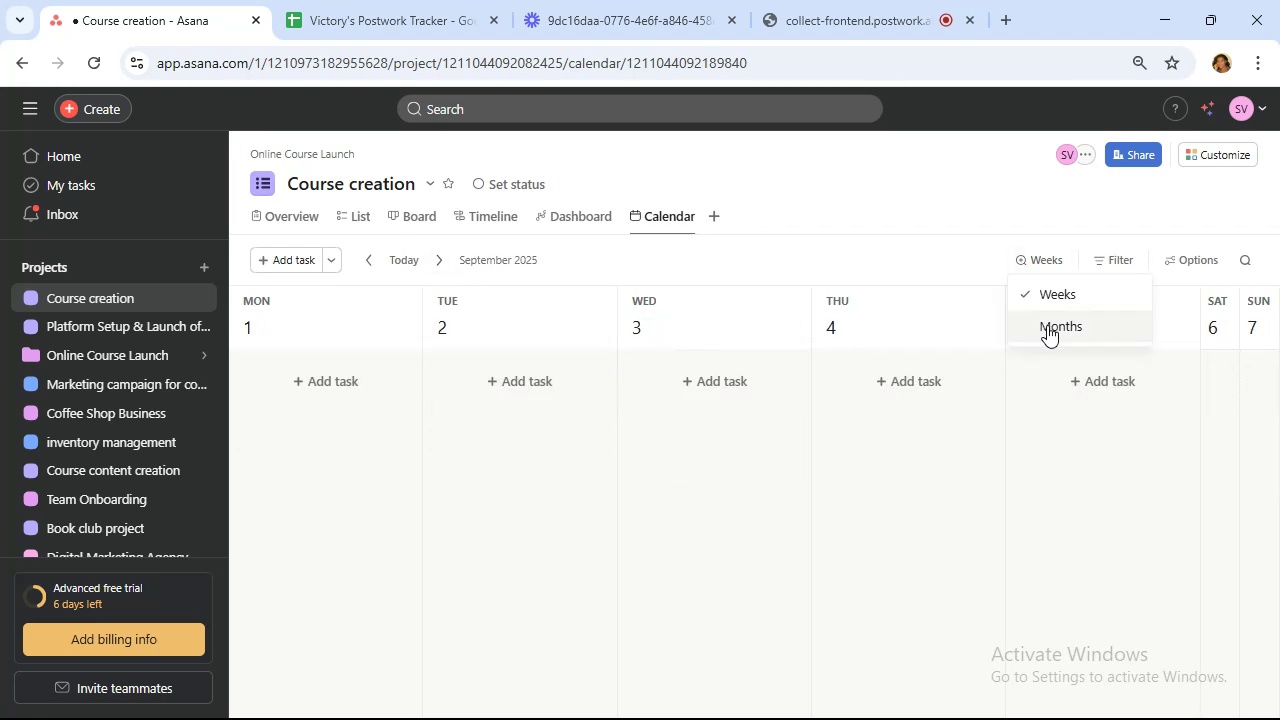 
left_click([1047, 325])
 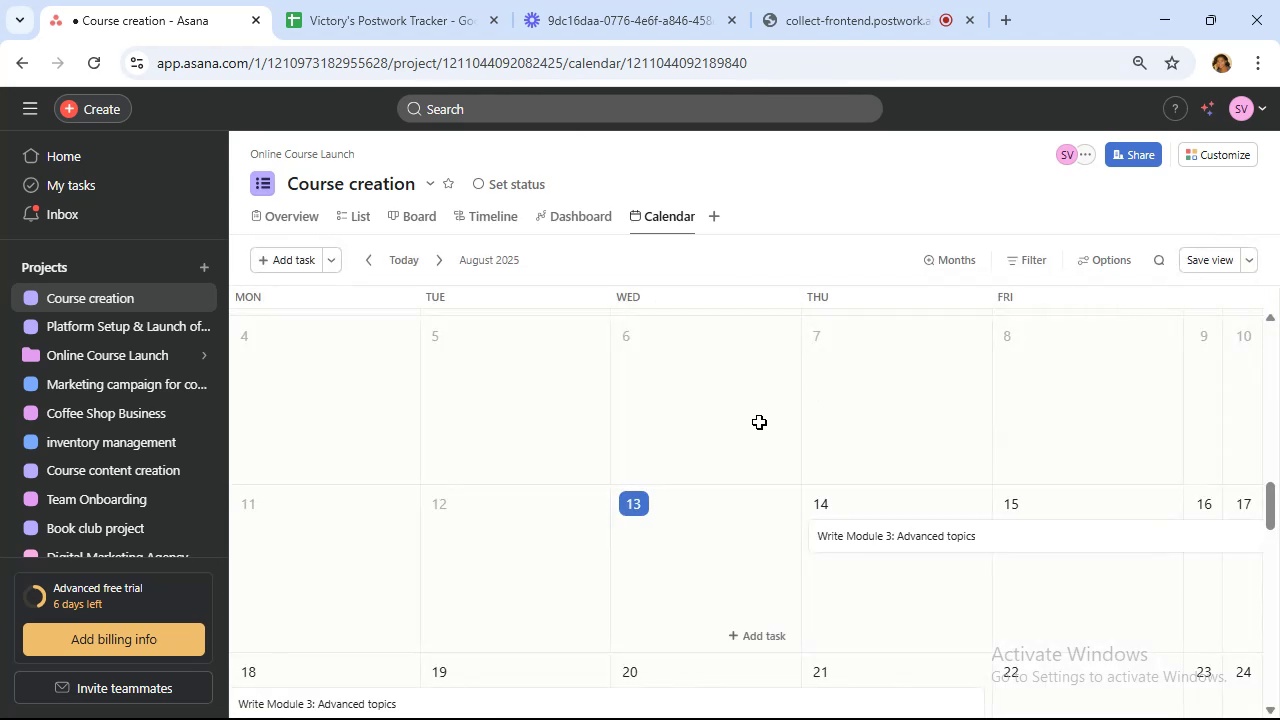 
scroll: coordinate [757, 423], scroll_direction: down, amount: 3.0
 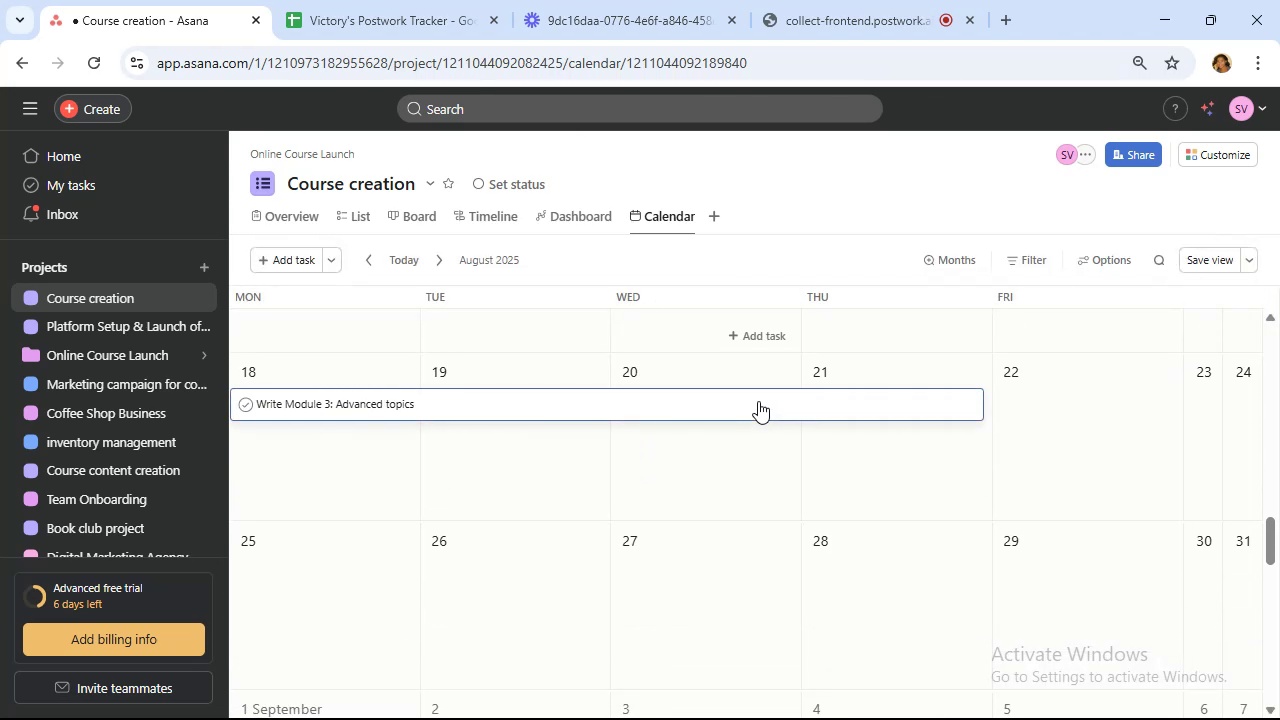 
scroll: coordinate [758, 401], scroll_direction: up, amount: 2.0
 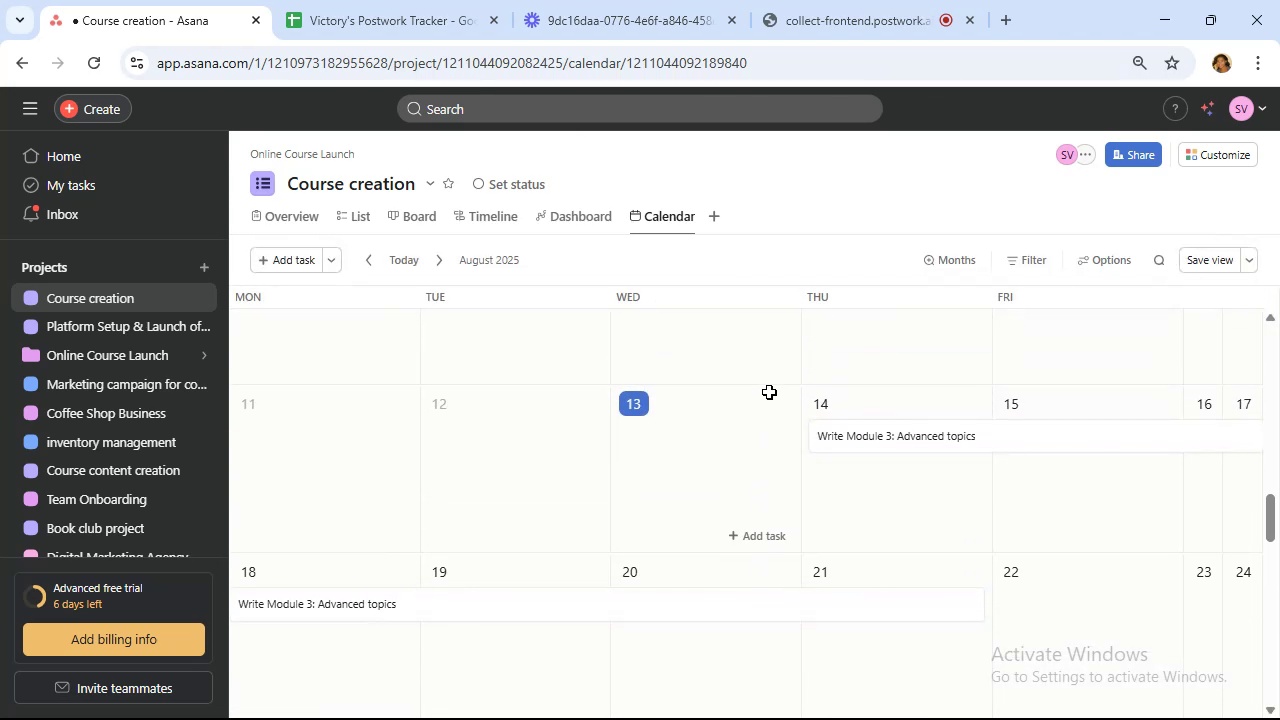 
wait(5.94)
 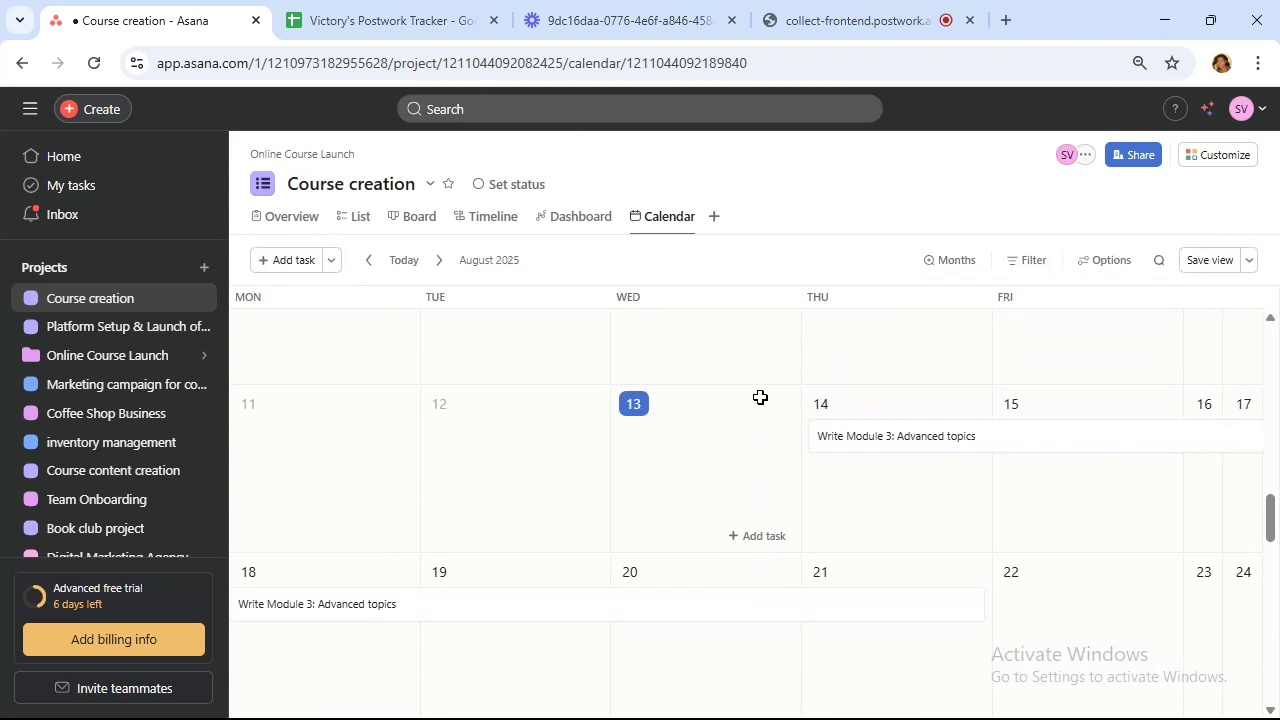 
scroll: coordinate [771, 392], scroll_direction: up, amount: 4.0
 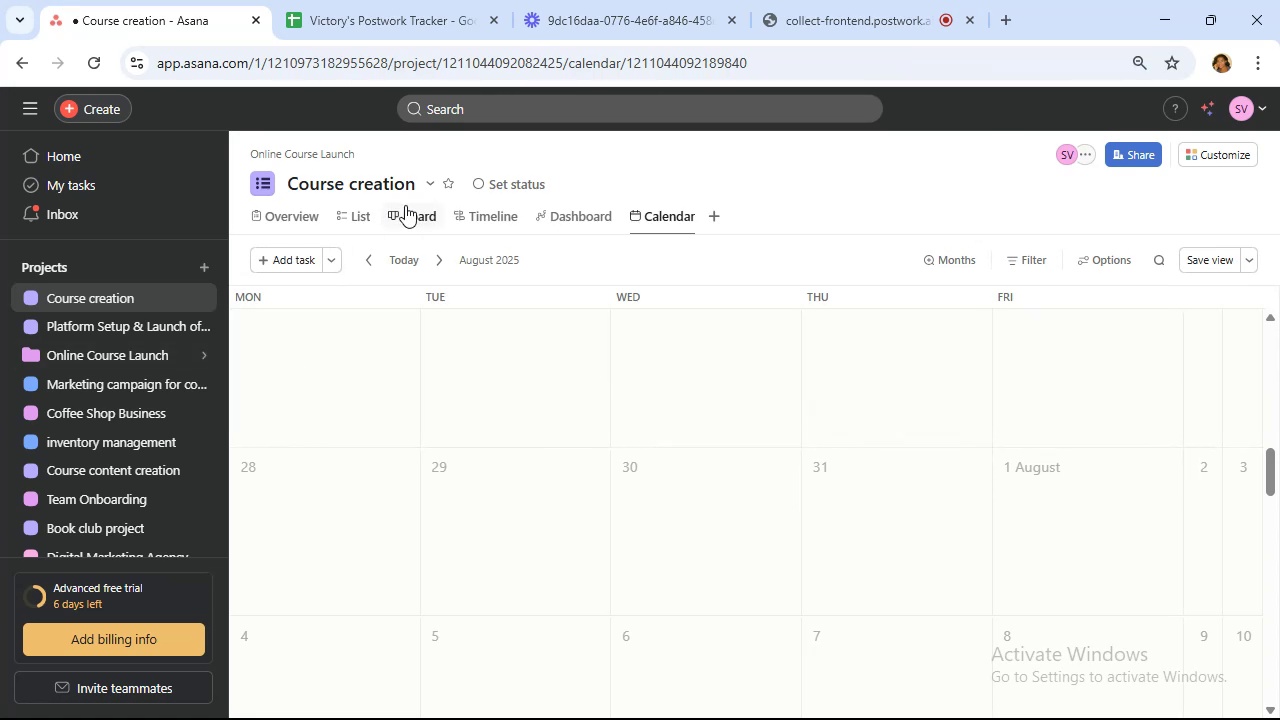 
left_click([420, 217])
 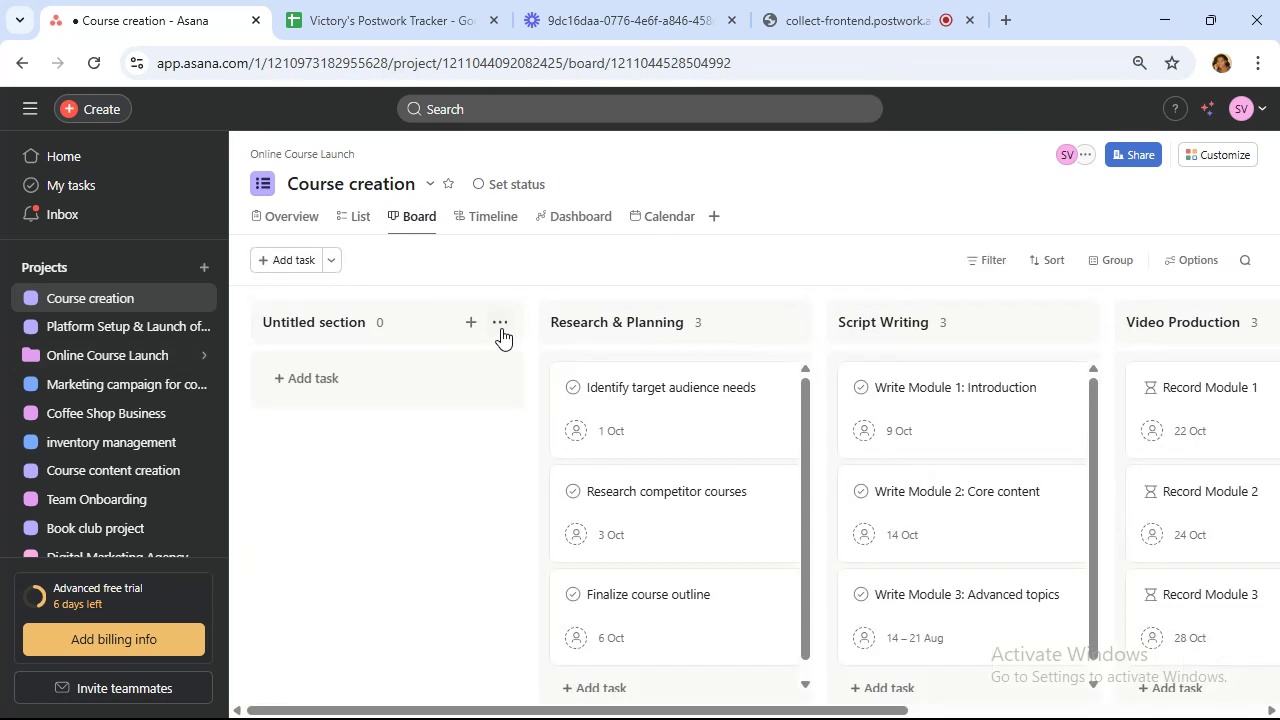 
left_click([501, 328])
 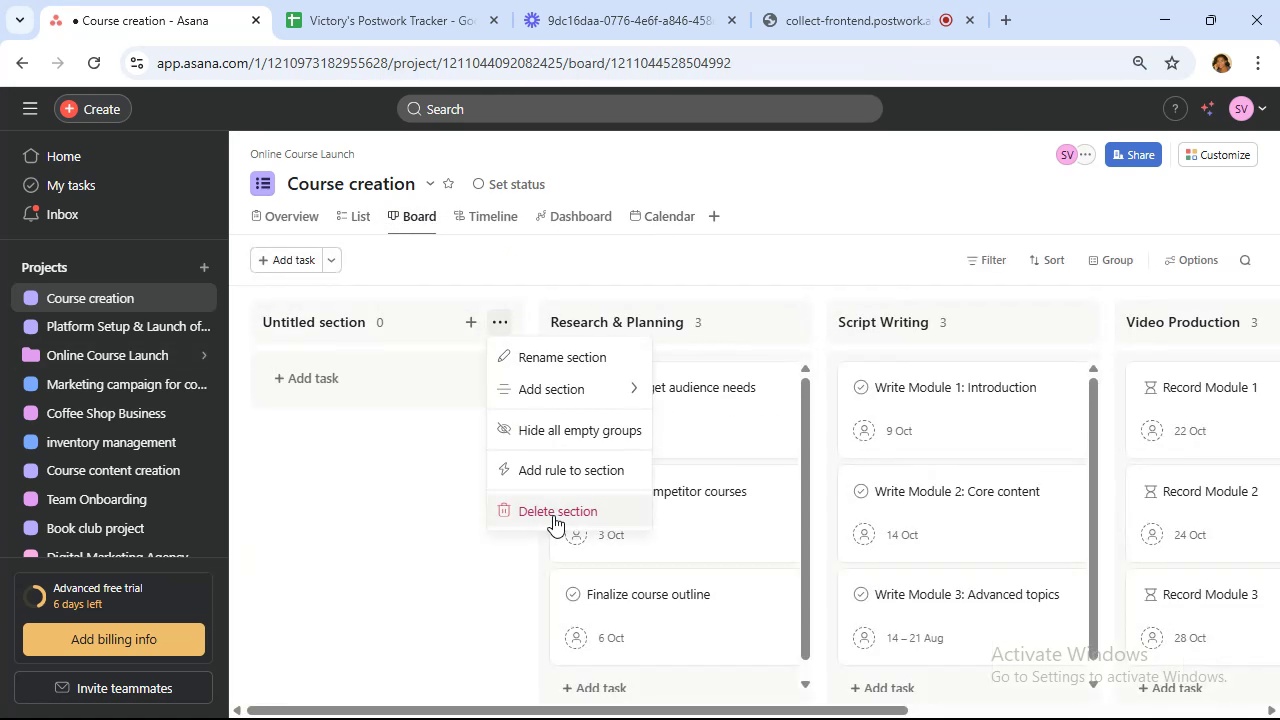 
left_click([553, 515])
 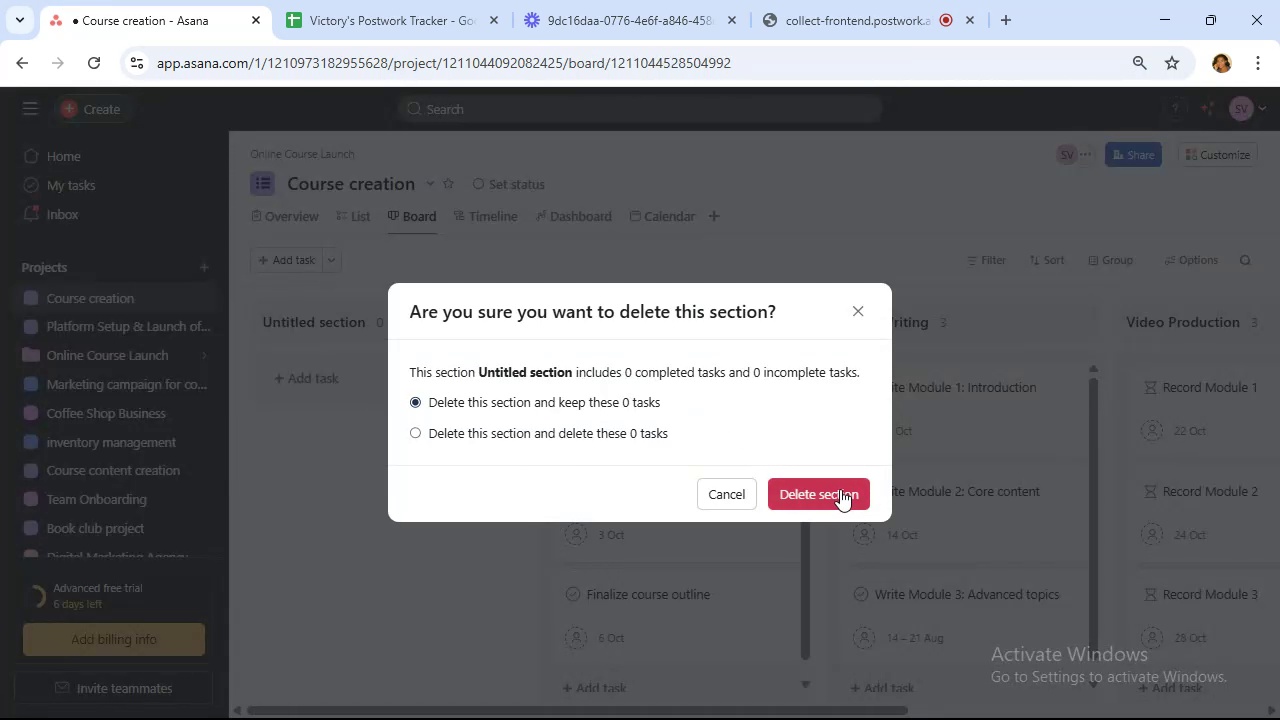 
left_click([839, 489])
 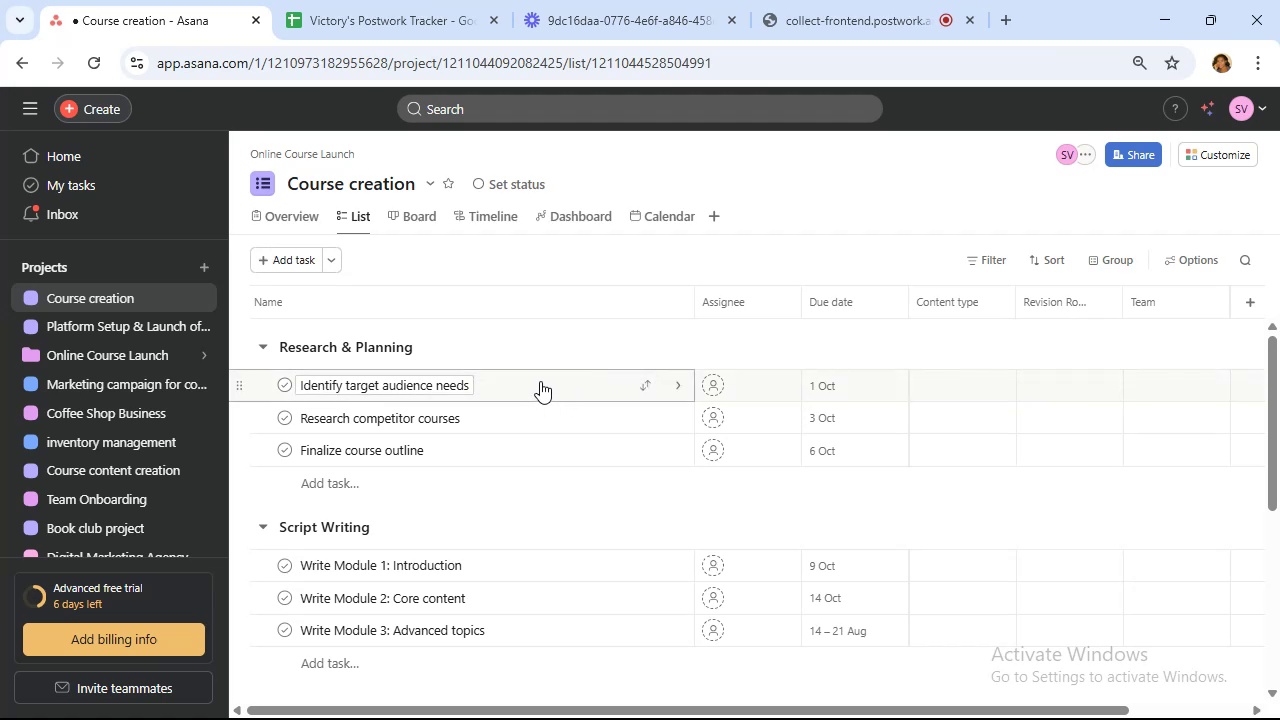 
wait(22.31)
 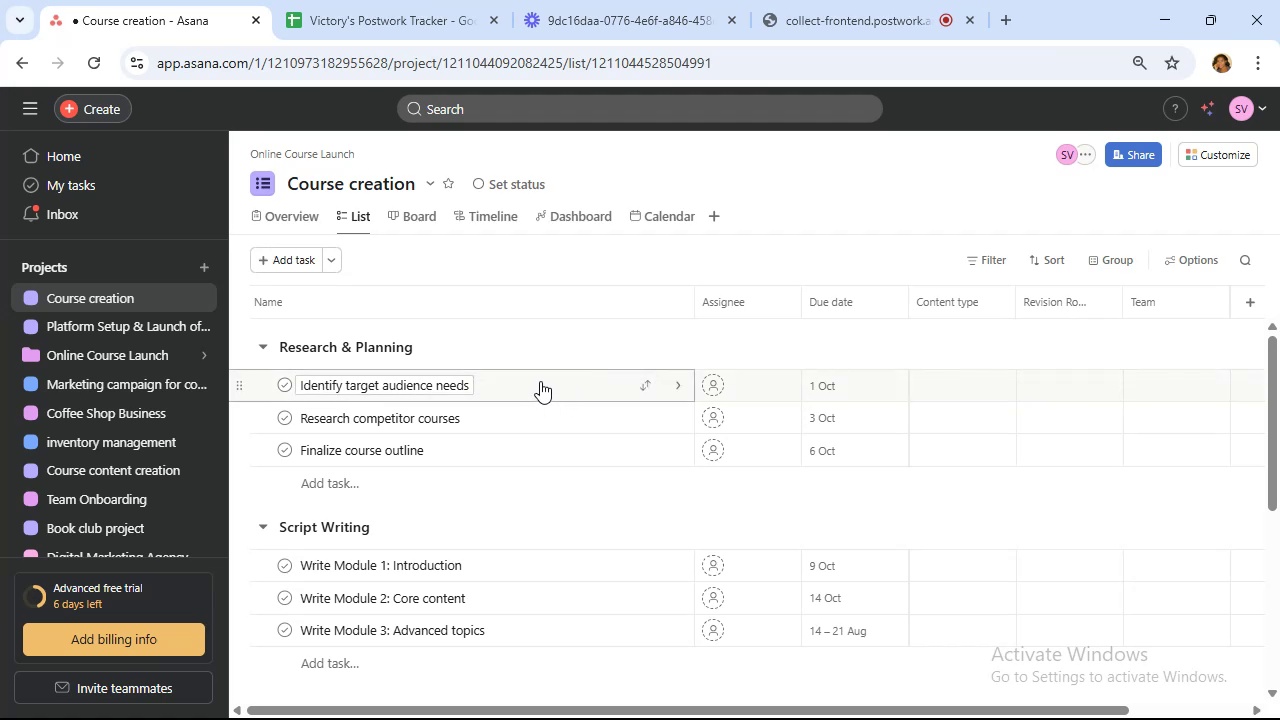 
scroll: coordinate [554, 443], scroll_direction: down, amount: 7.0
 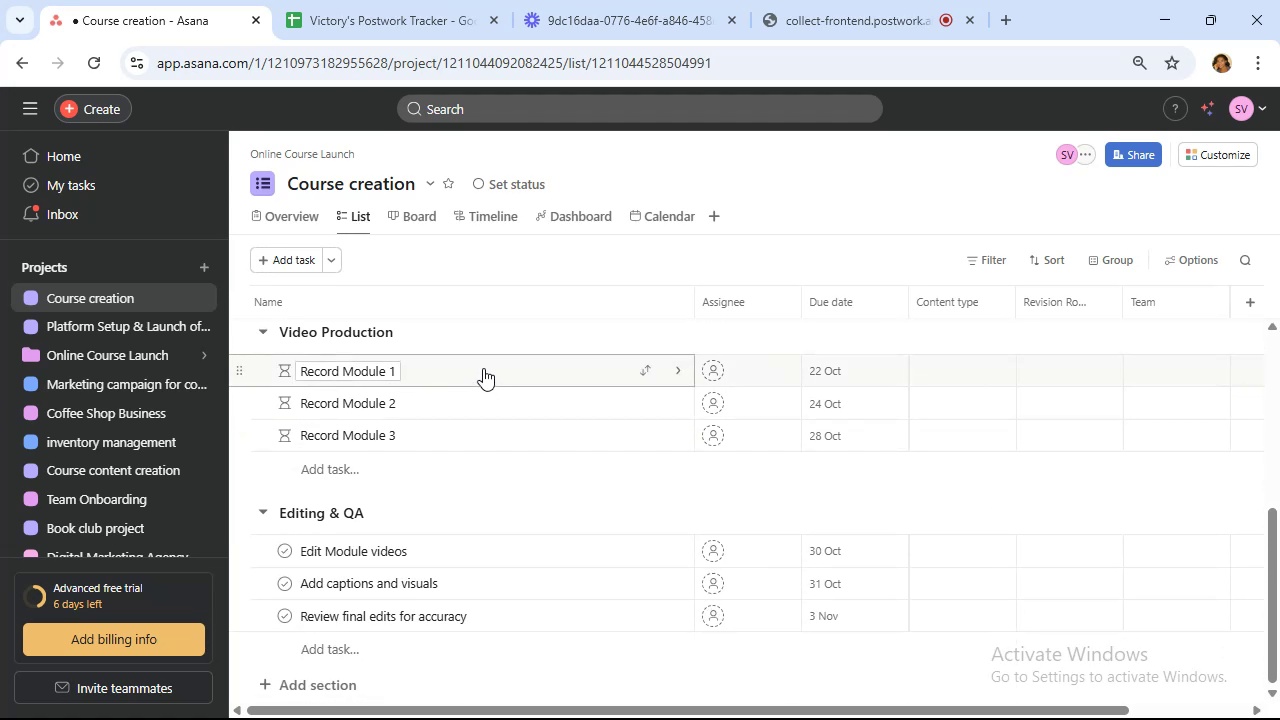 
wait(9.12)
 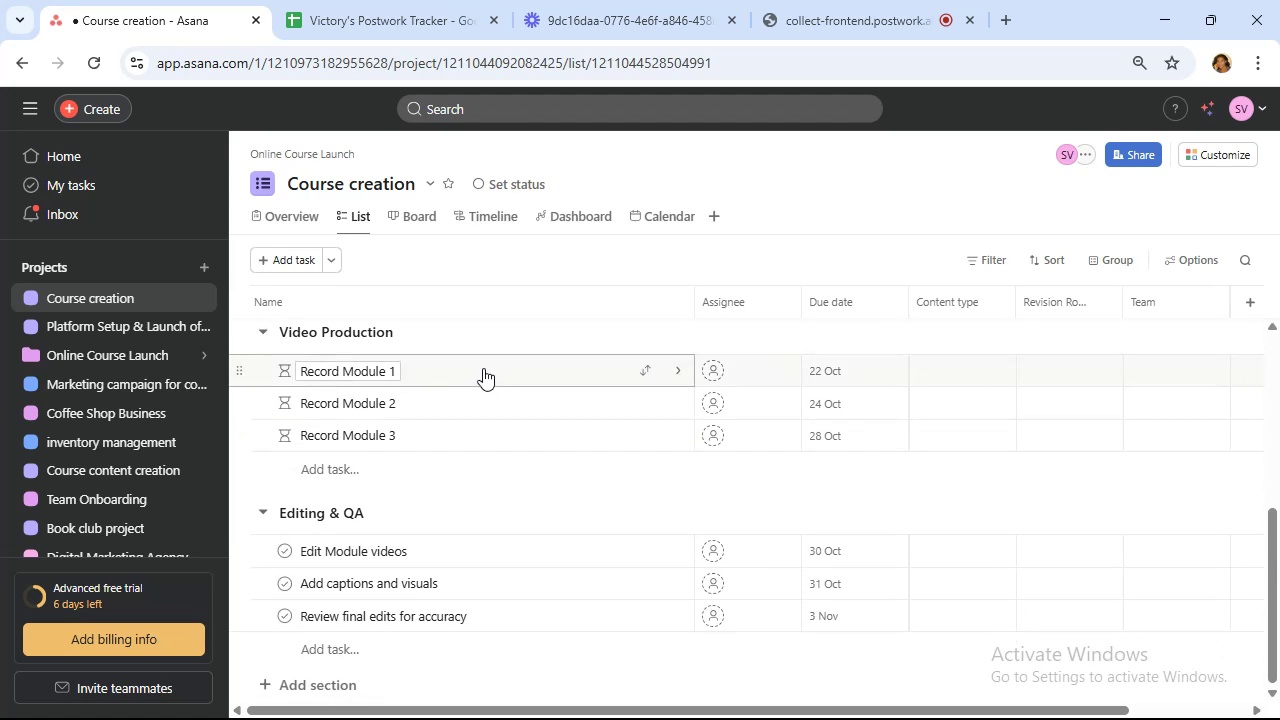 
left_click([1193, 393])
 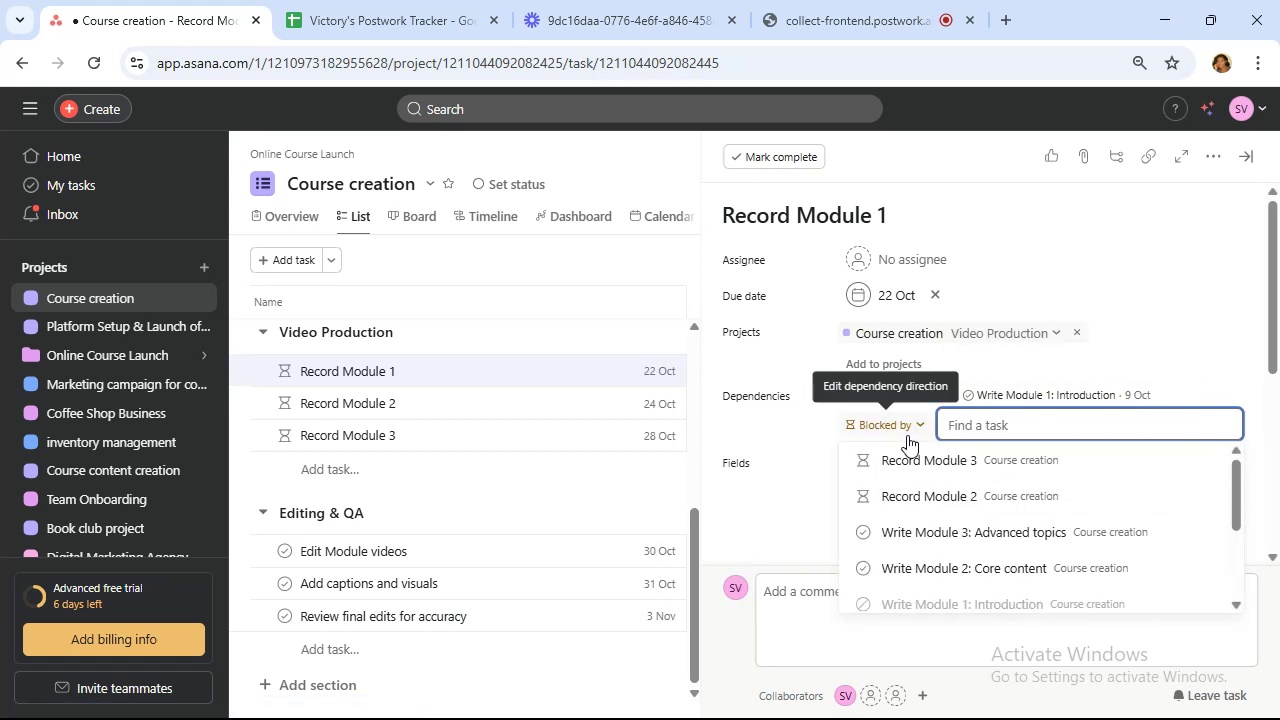 
left_click([907, 435])
 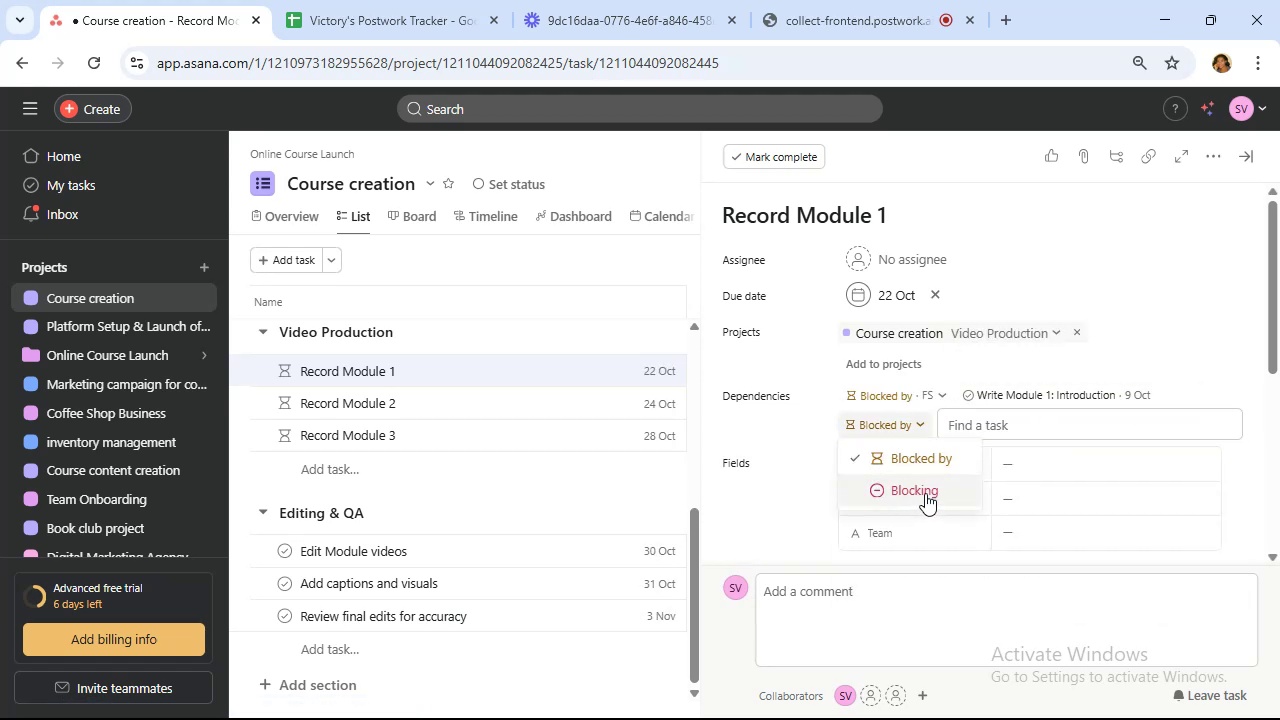 
left_click([925, 493])
 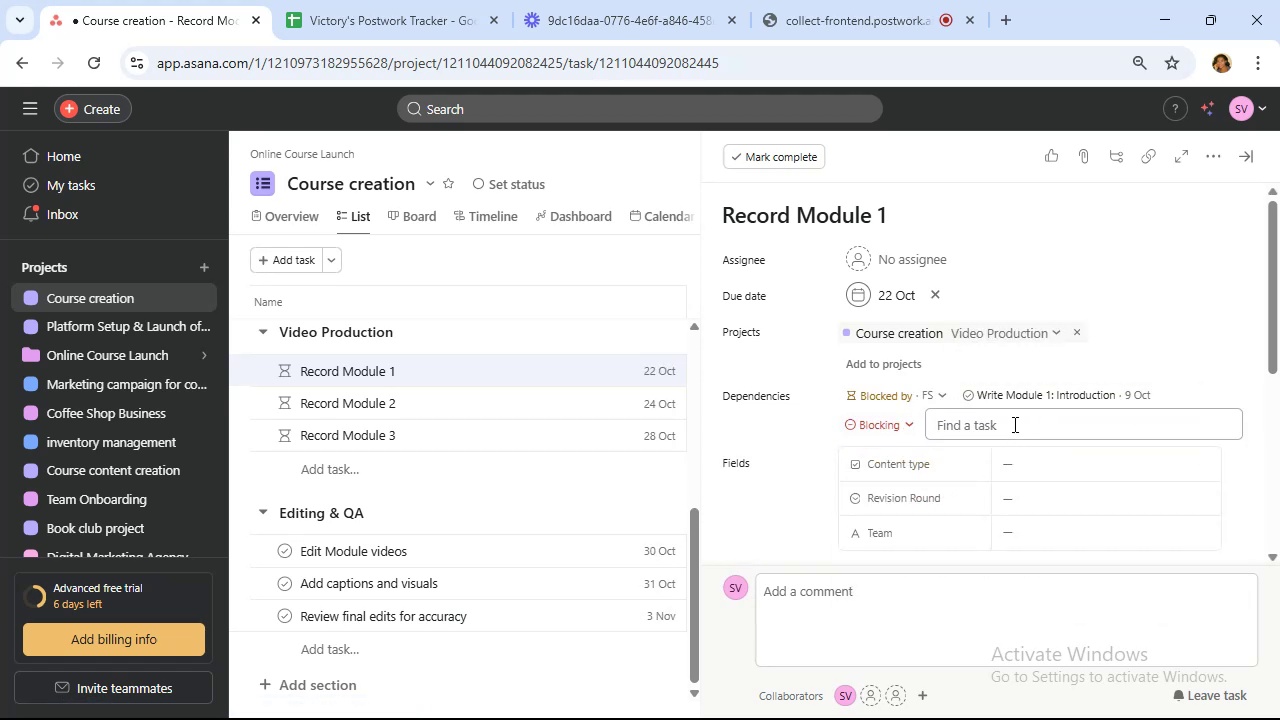 
left_click([1013, 424])
 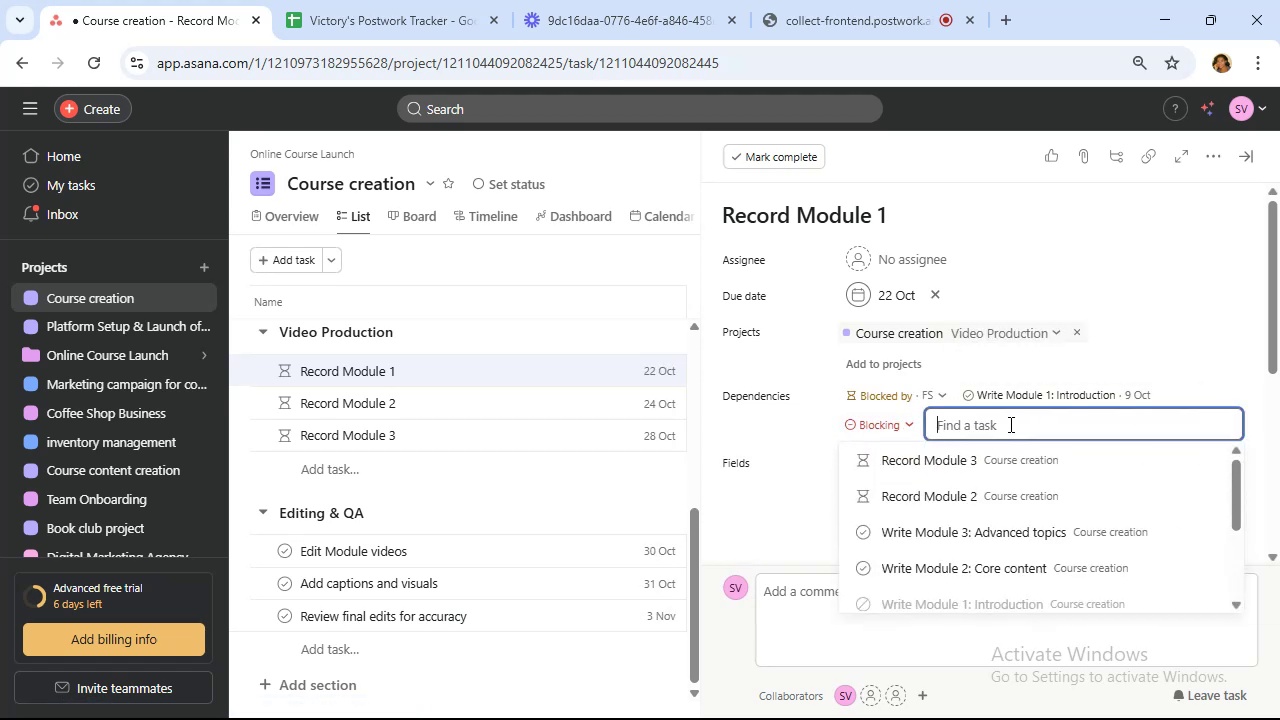 
type(ed)
 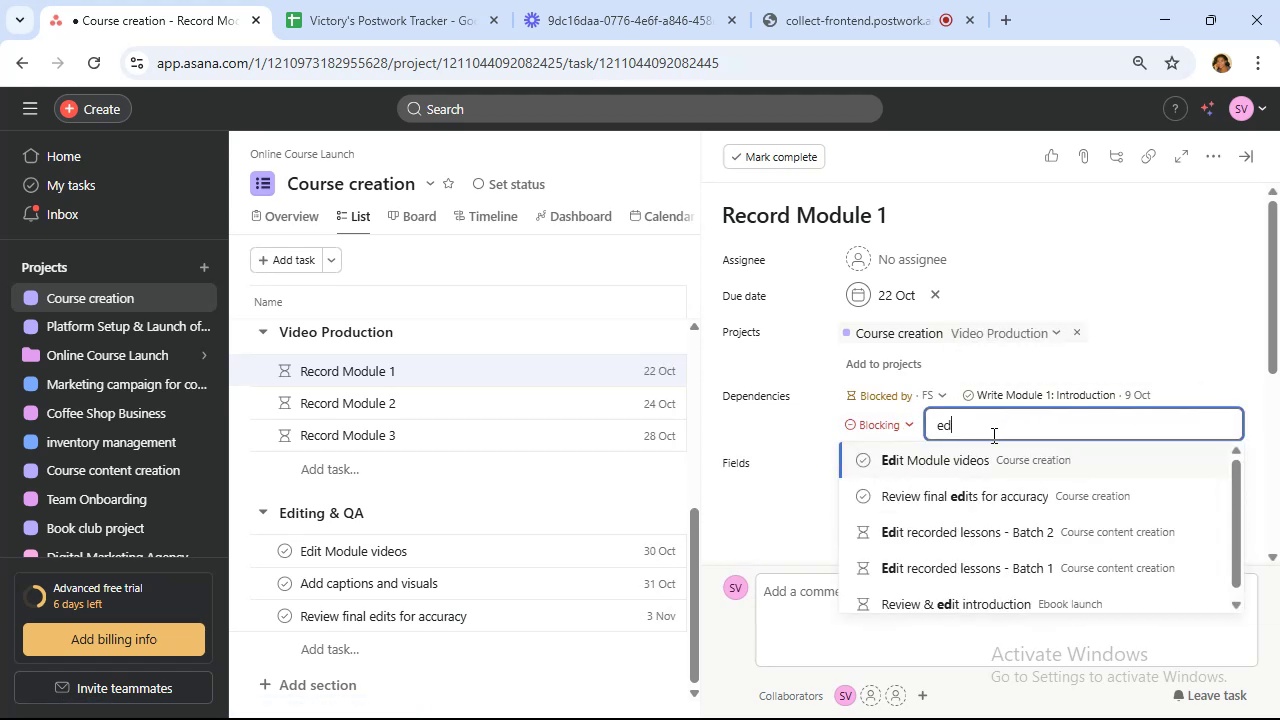 
left_click([964, 454])
 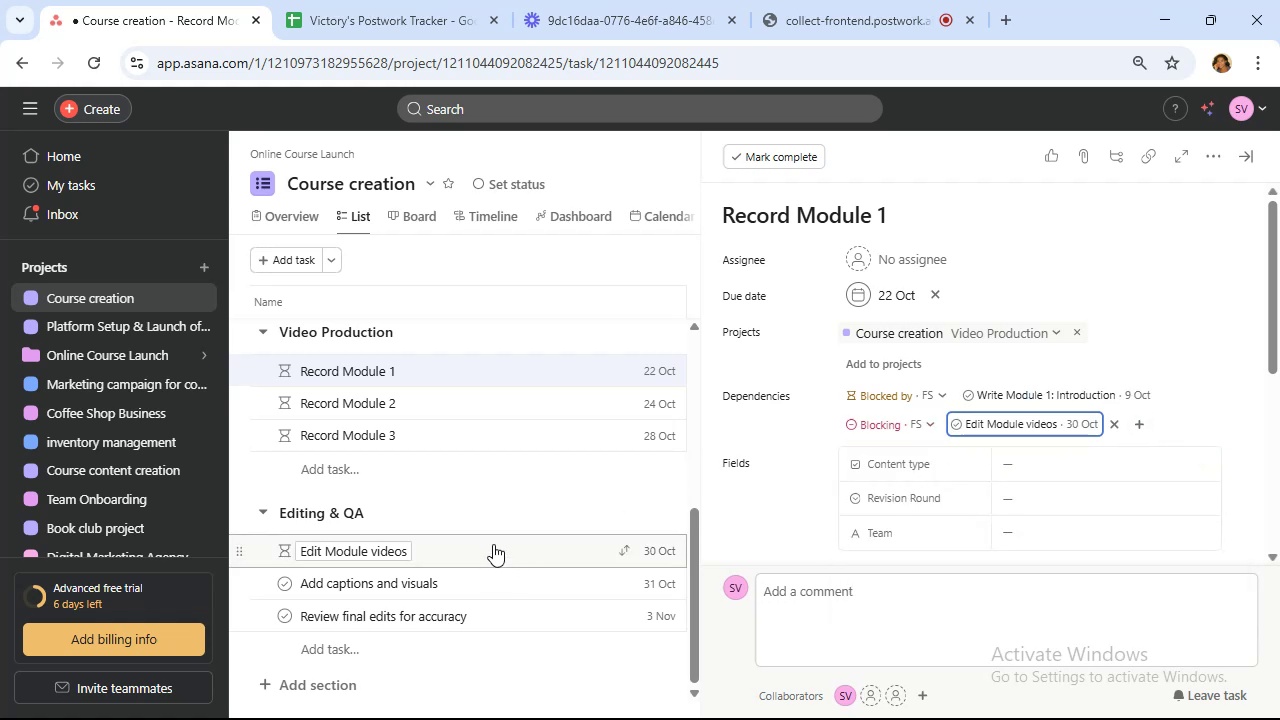 
left_click([476, 407])
 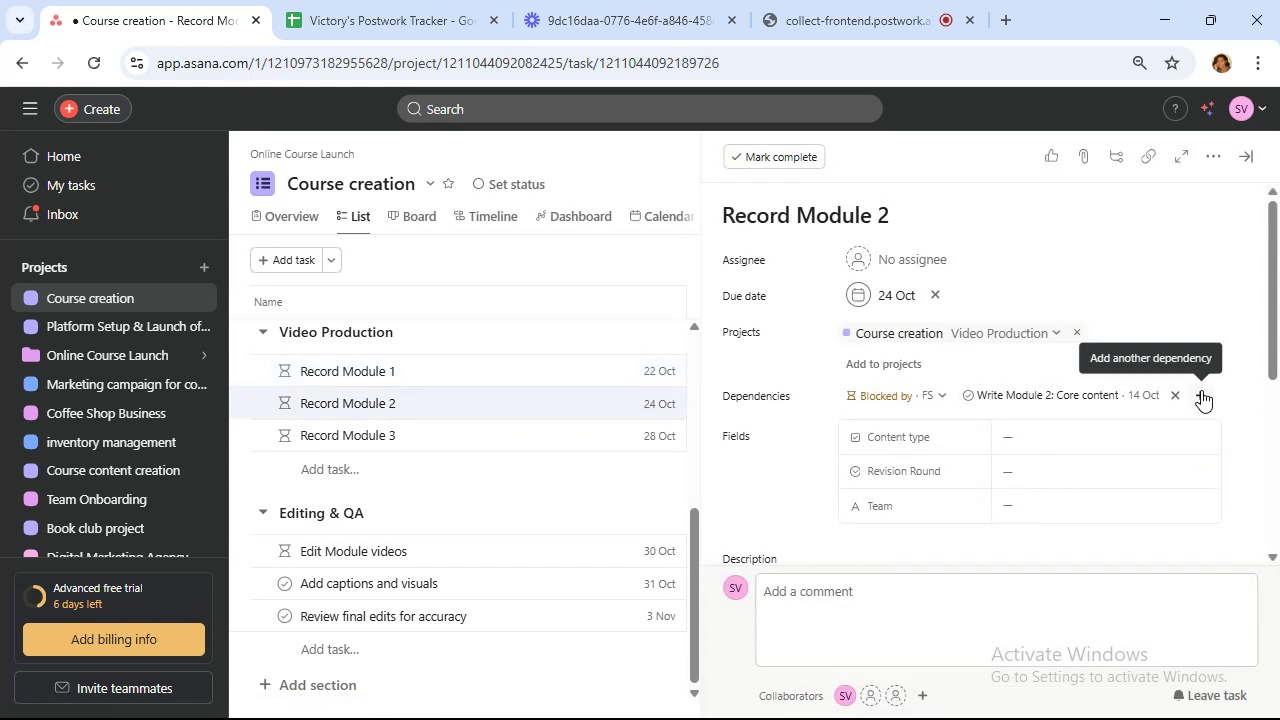 
wait(5.19)
 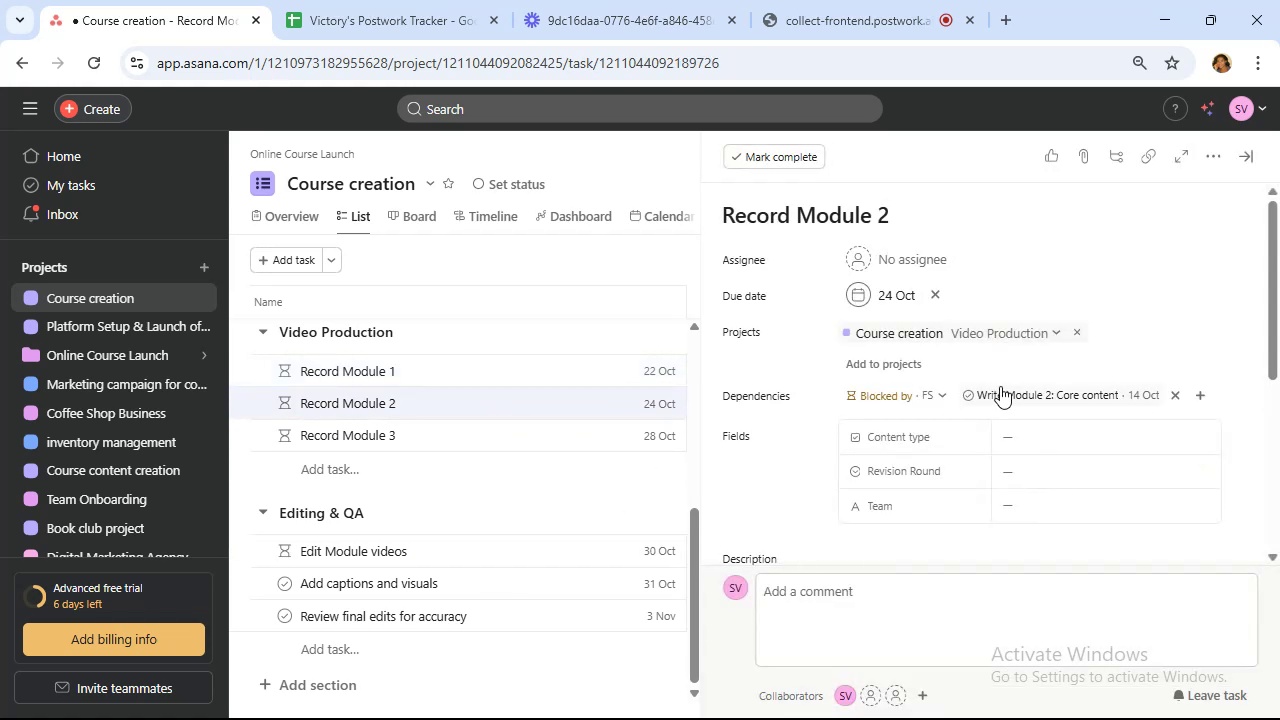 
left_click([1201, 390])
 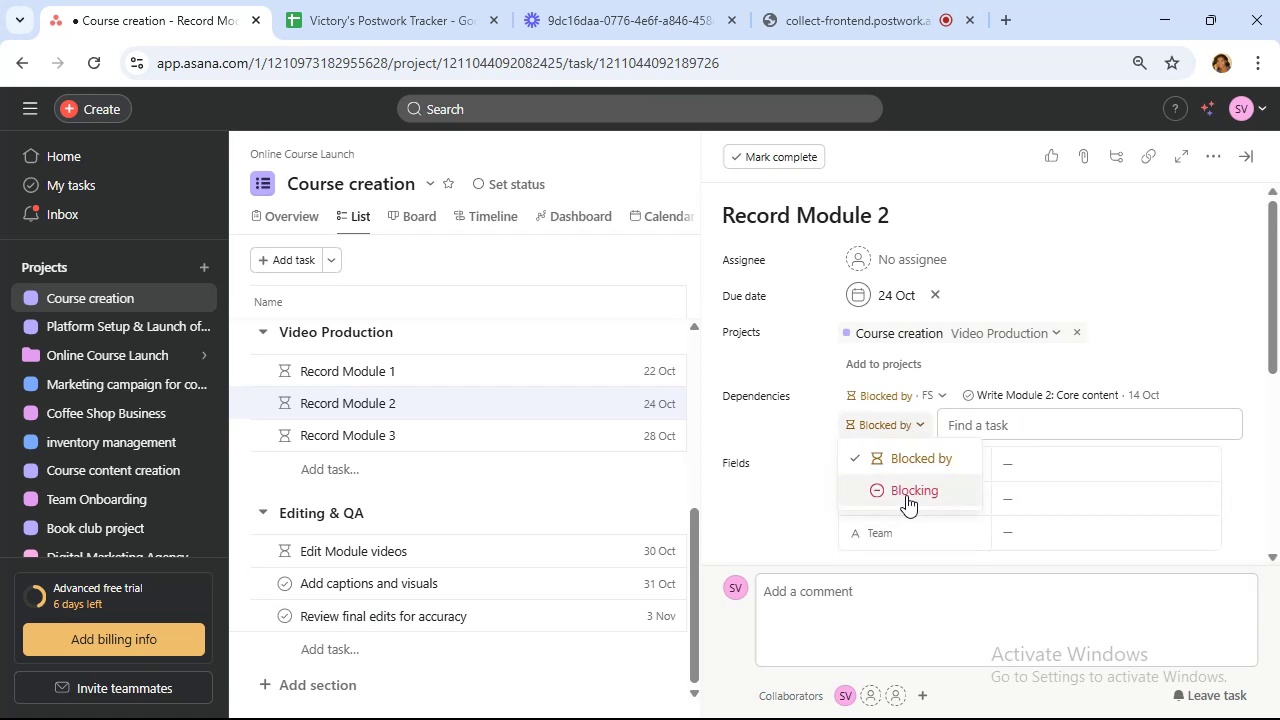 
left_click([908, 490])
 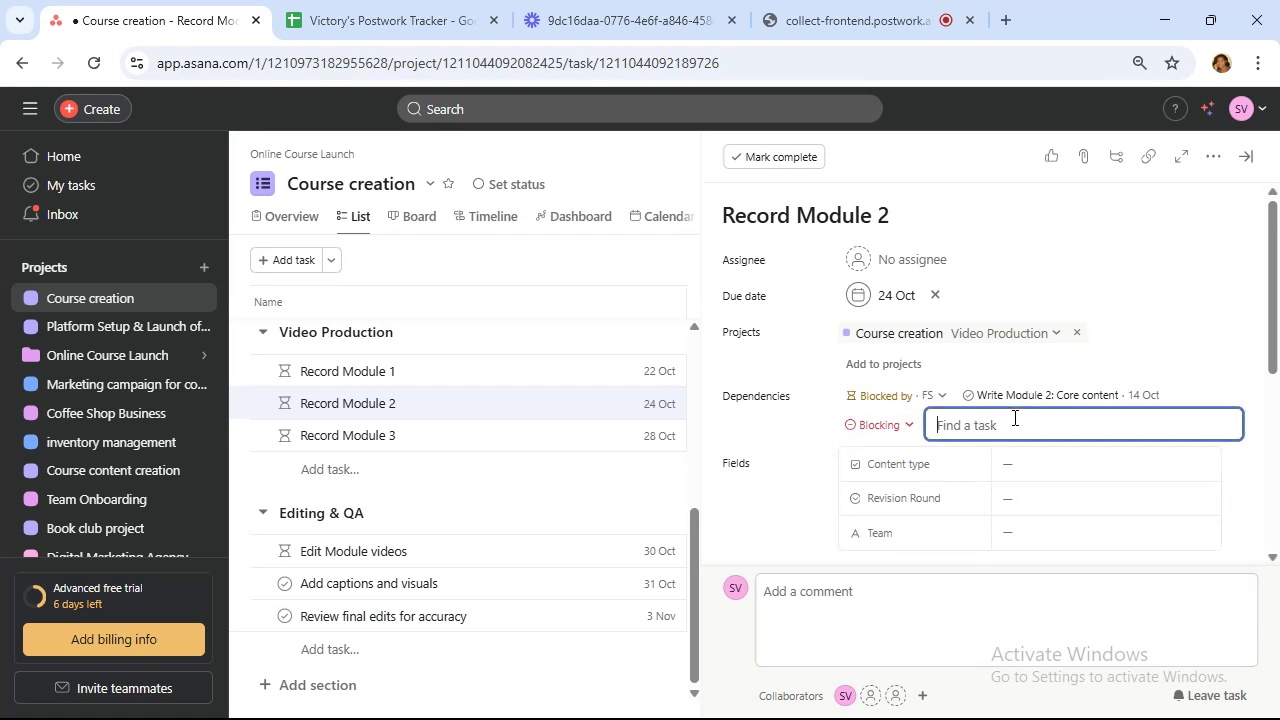 
left_click([1013, 417])
 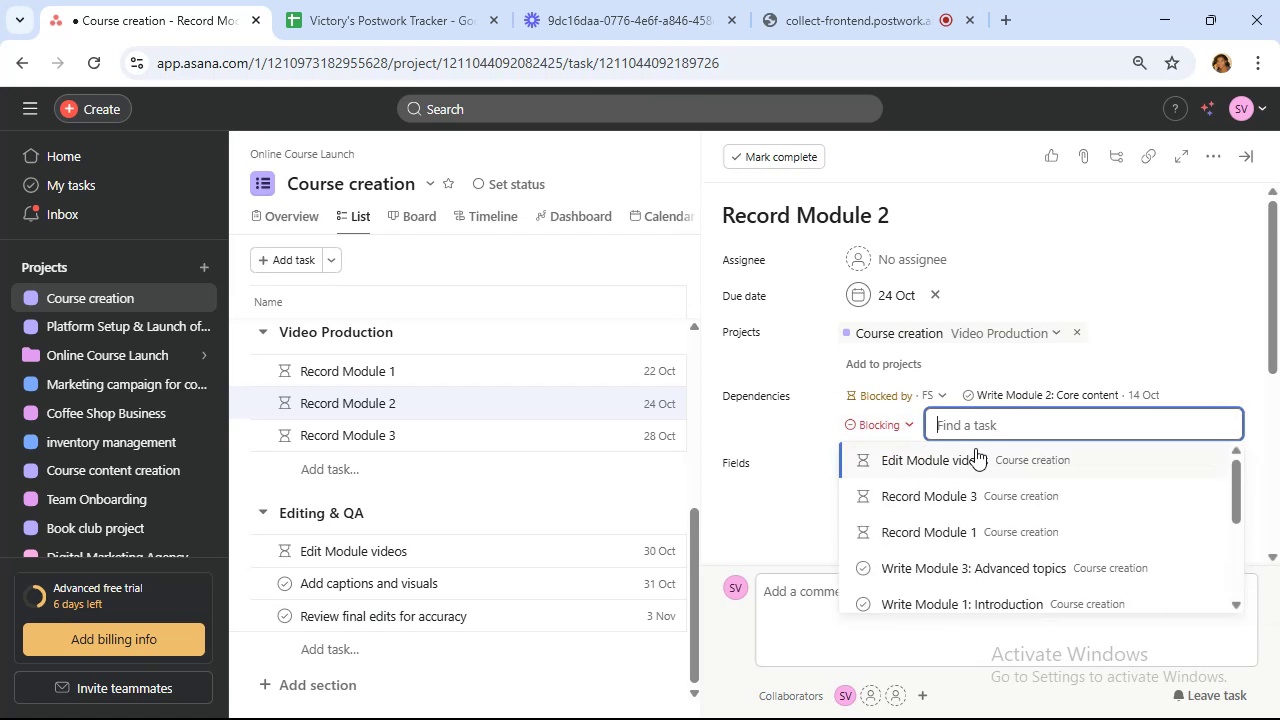 
left_click([970, 449])
 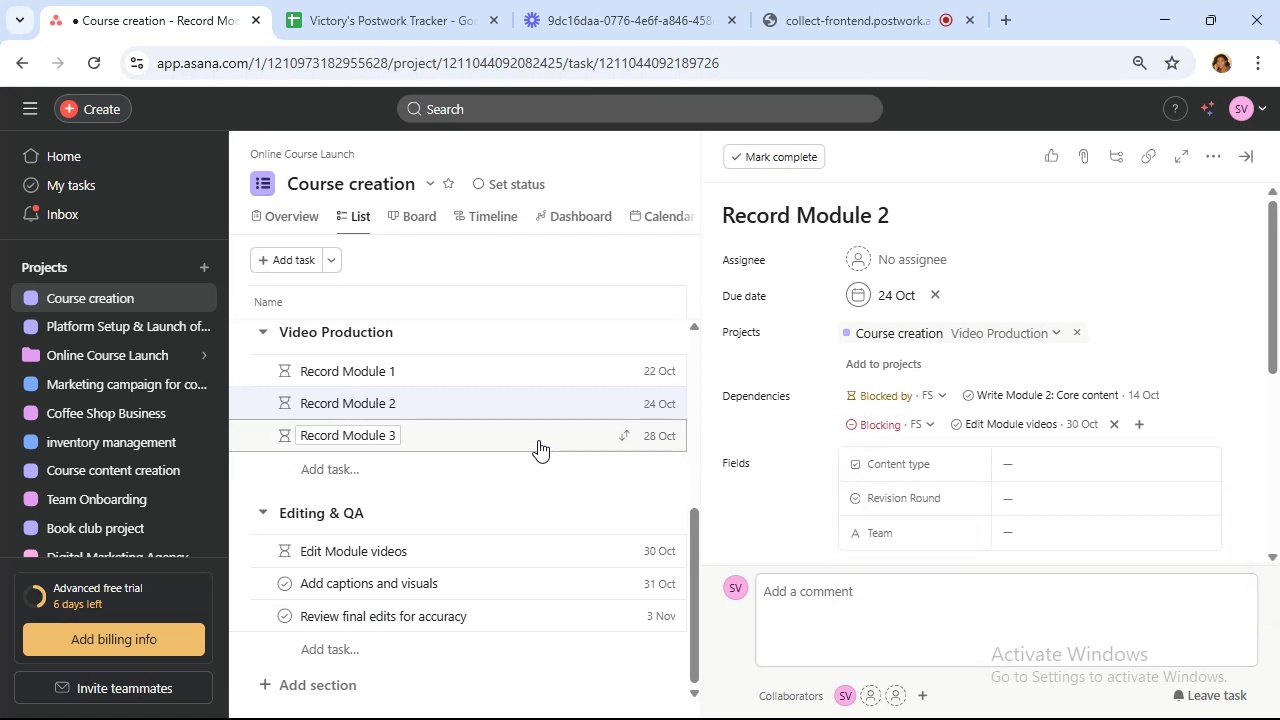 
left_click([535, 426])
 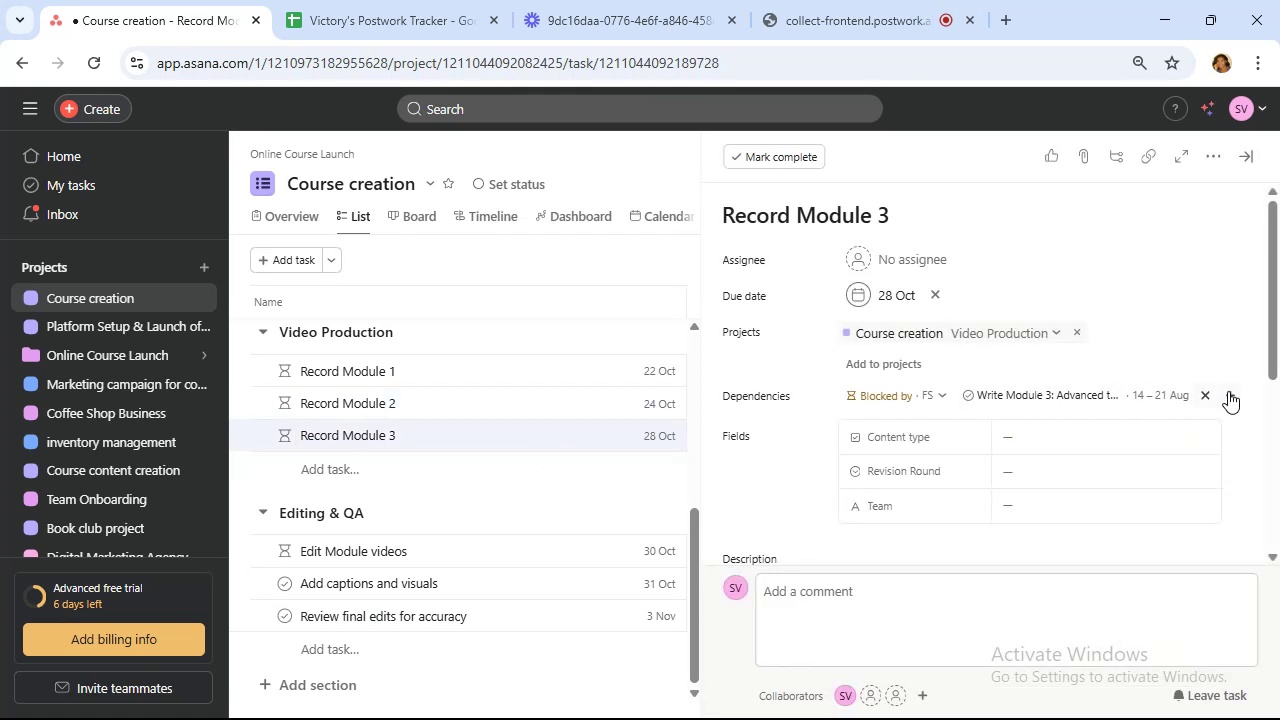 
left_click([1228, 391])
 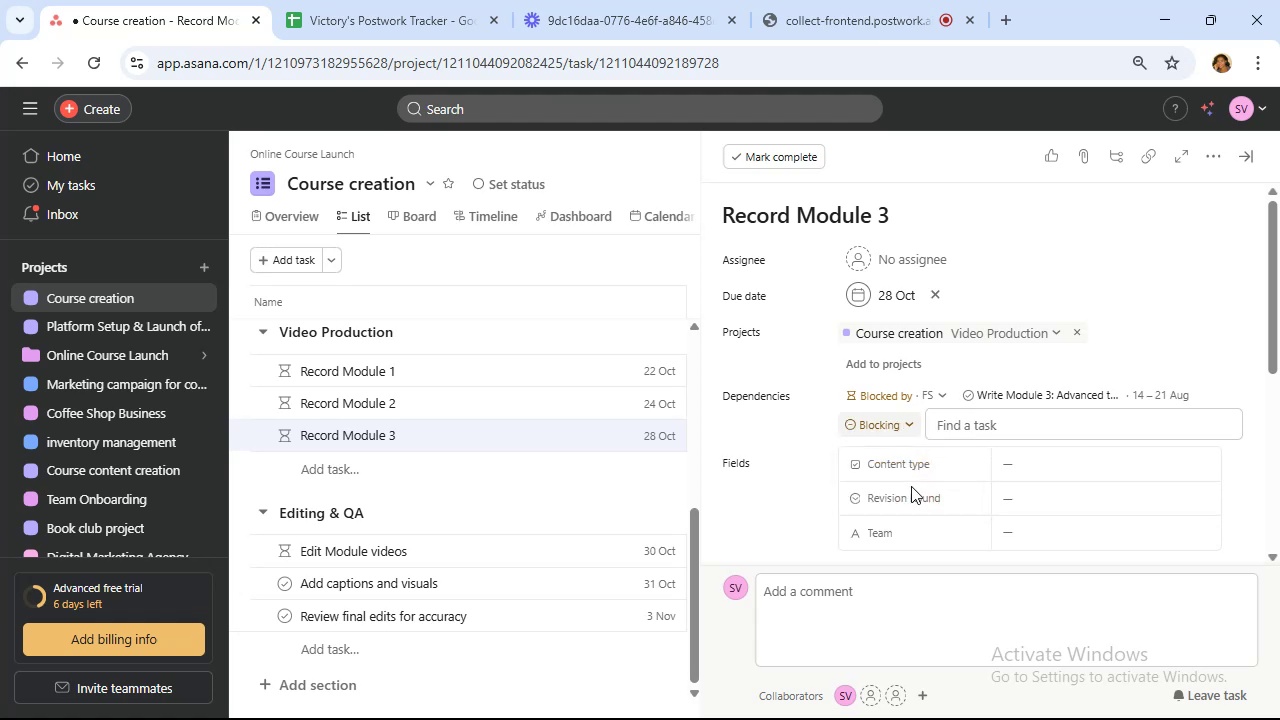 
mouse_move([991, 454])
 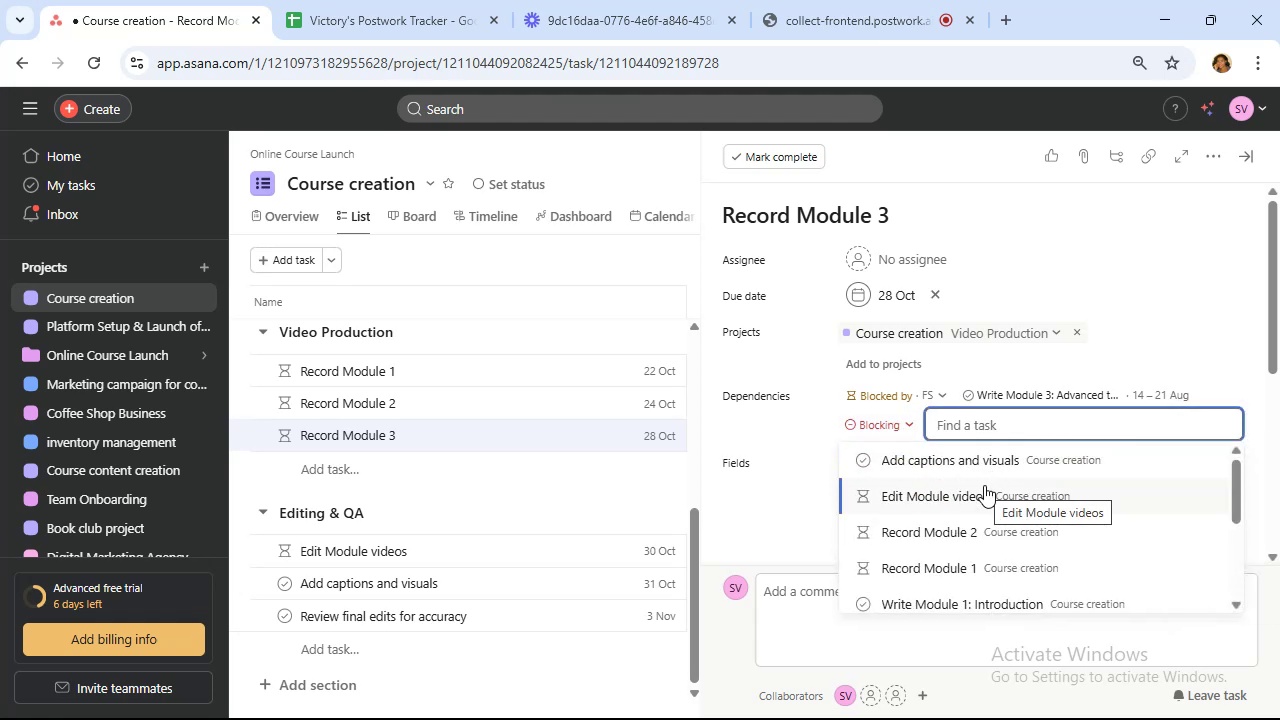 
left_click([984, 485])
 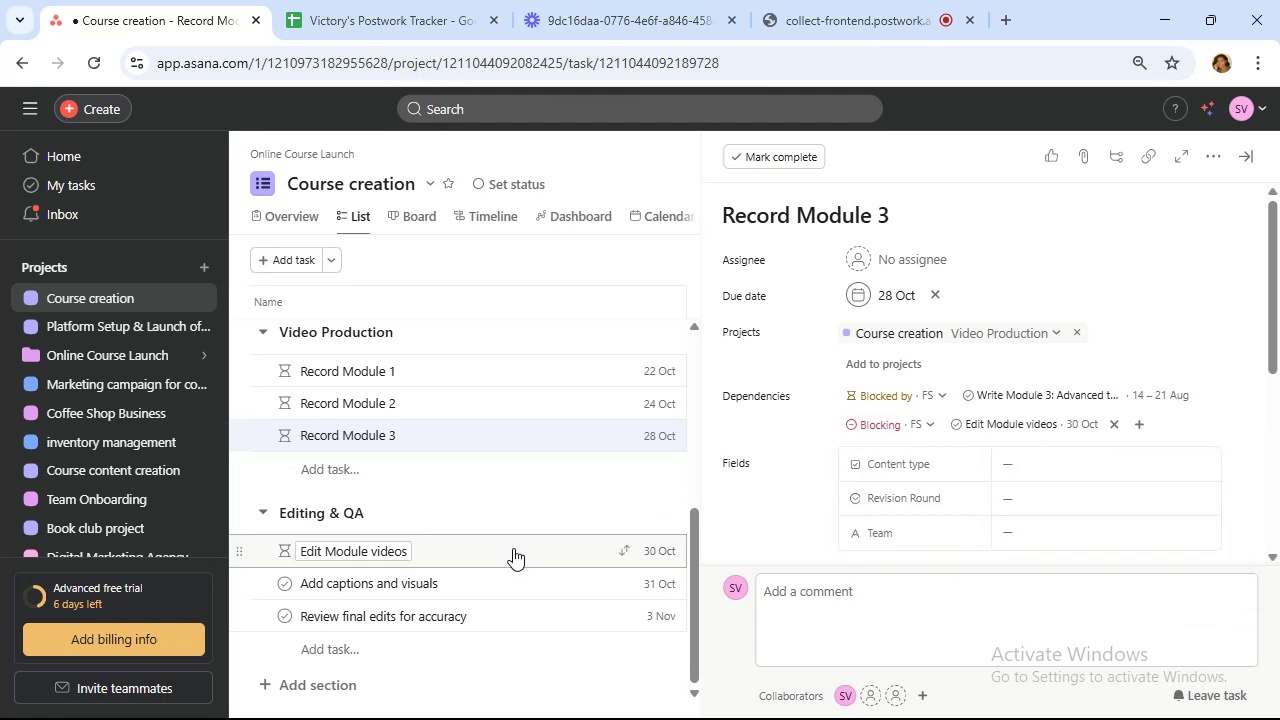 
left_click([513, 550])
 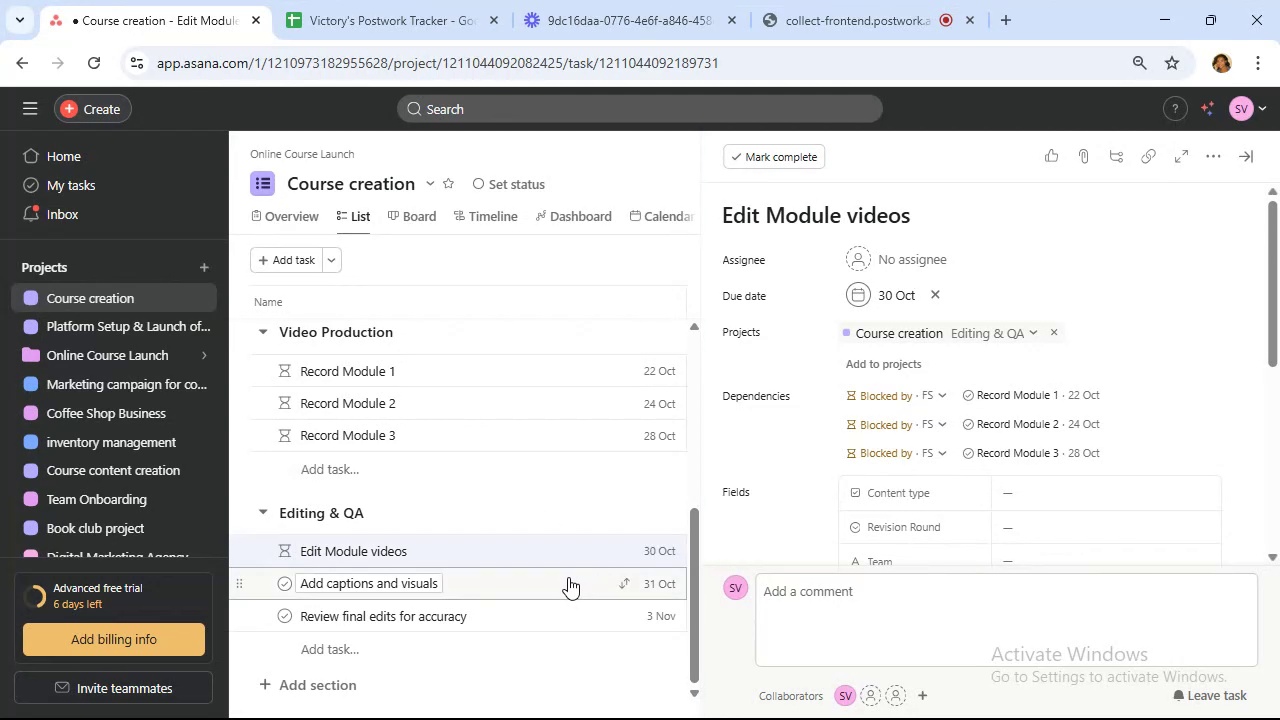 
wait(14.79)
 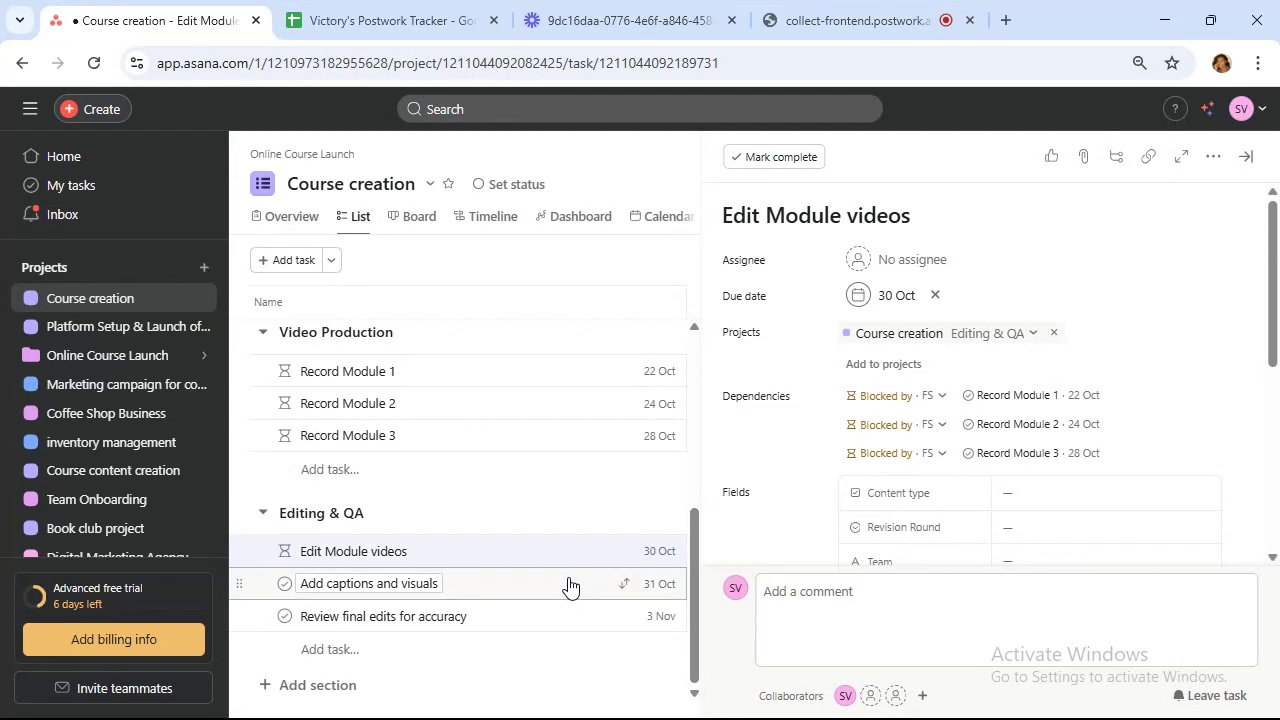 
scroll: coordinate [471, 485], scroll_direction: up, amount: 2.0
 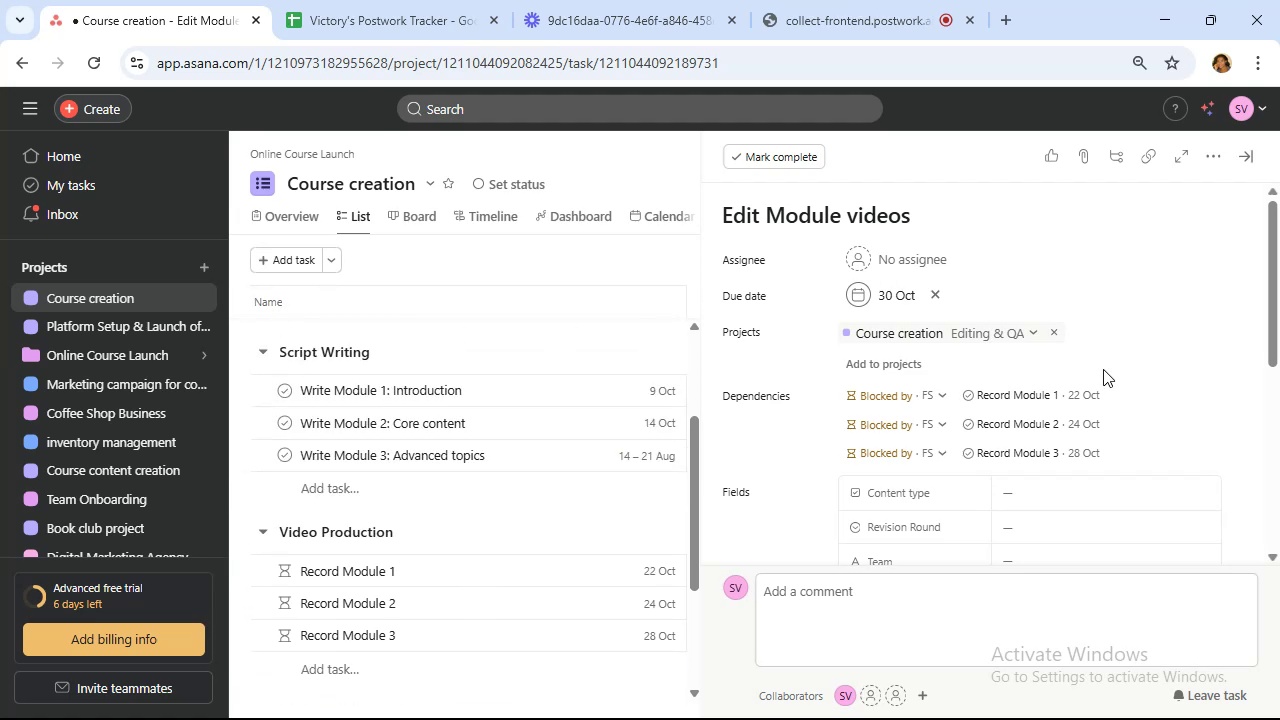 
scroll: coordinate [418, 457], scroll_direction: down, amount: 4.0
 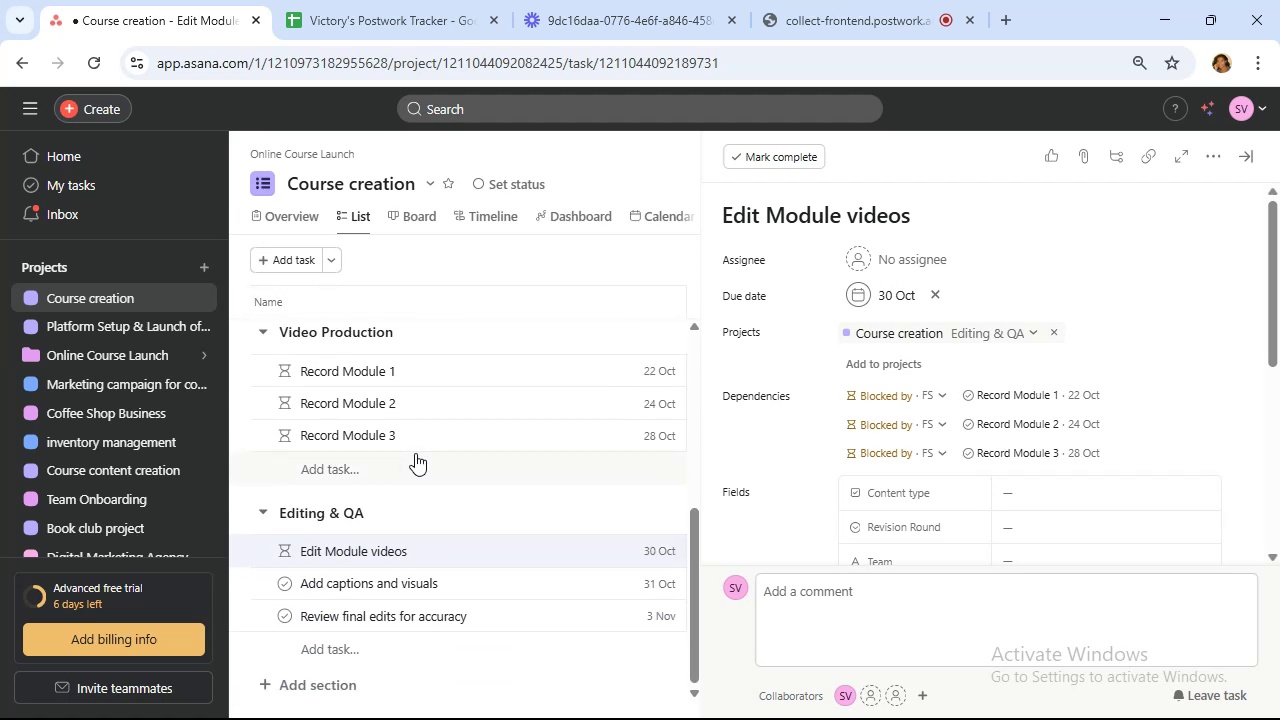 
scroll: coordinate [413, 449], scroll_direction: up, amount: 2.0
 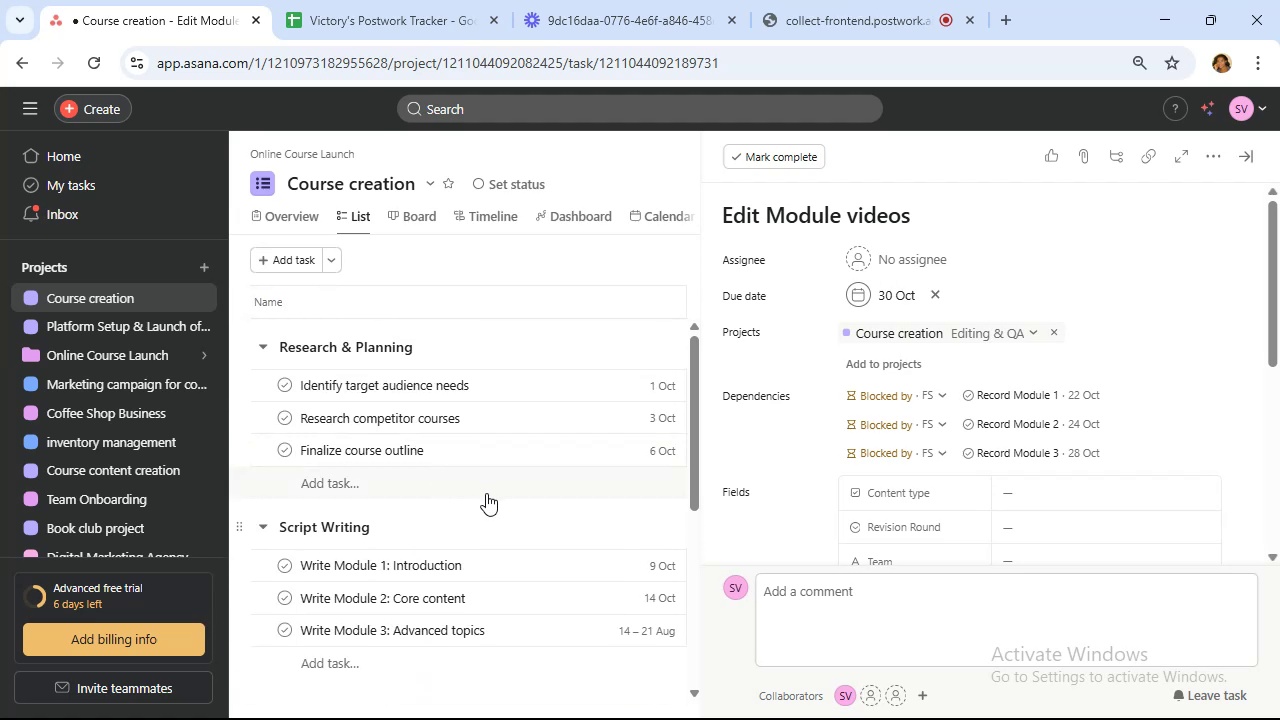 
scroll: coordinate [484, 488], scroll_direction: down, amount: 8.0
 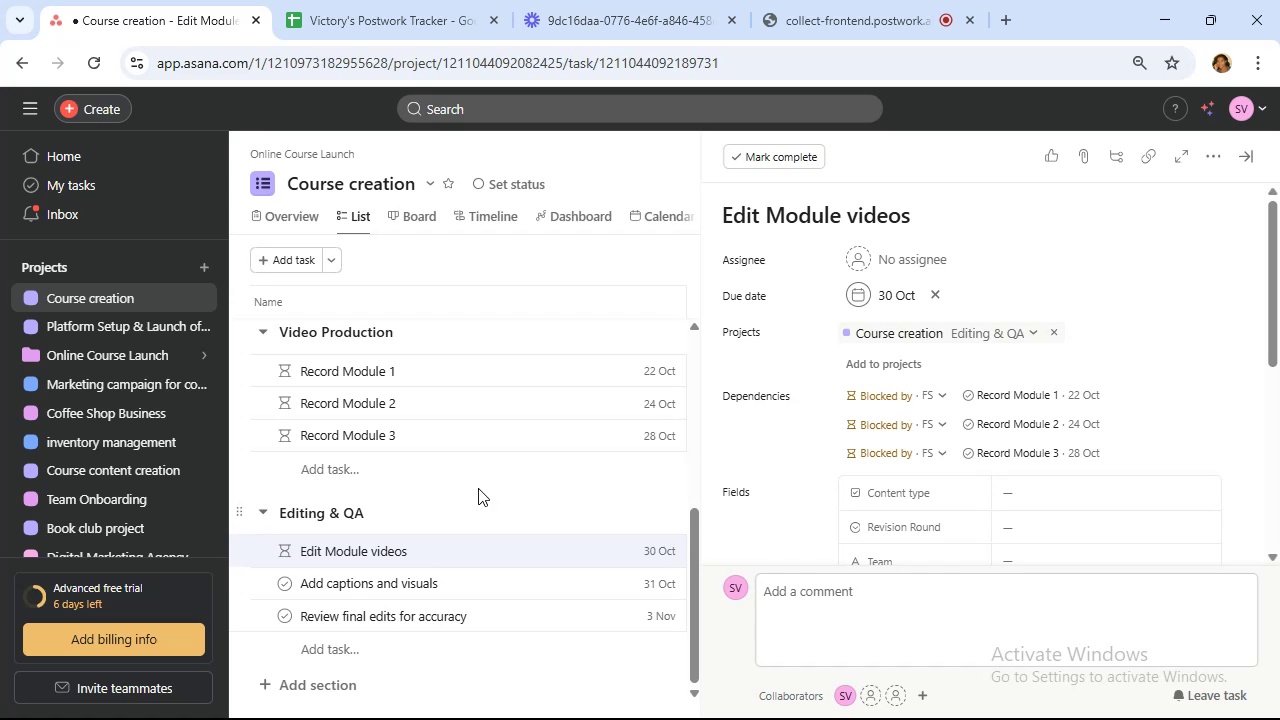 
wait(13.19)
 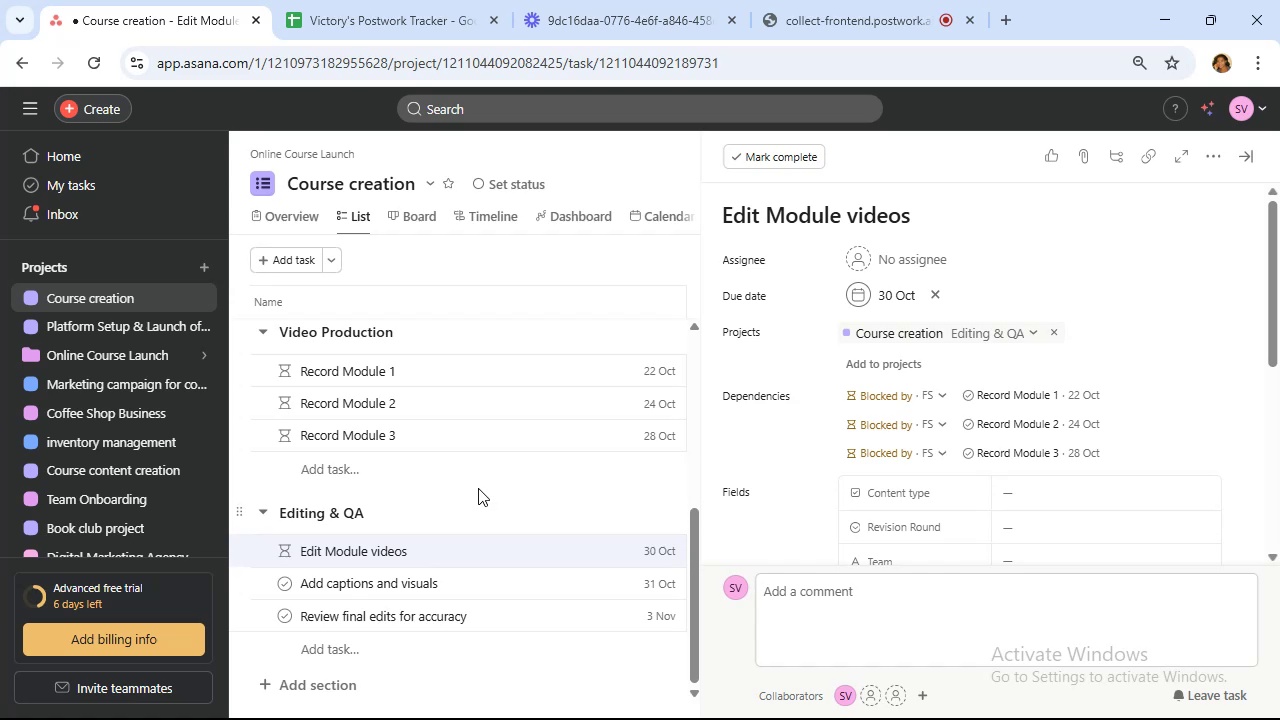 
left_click([1254, 154])
 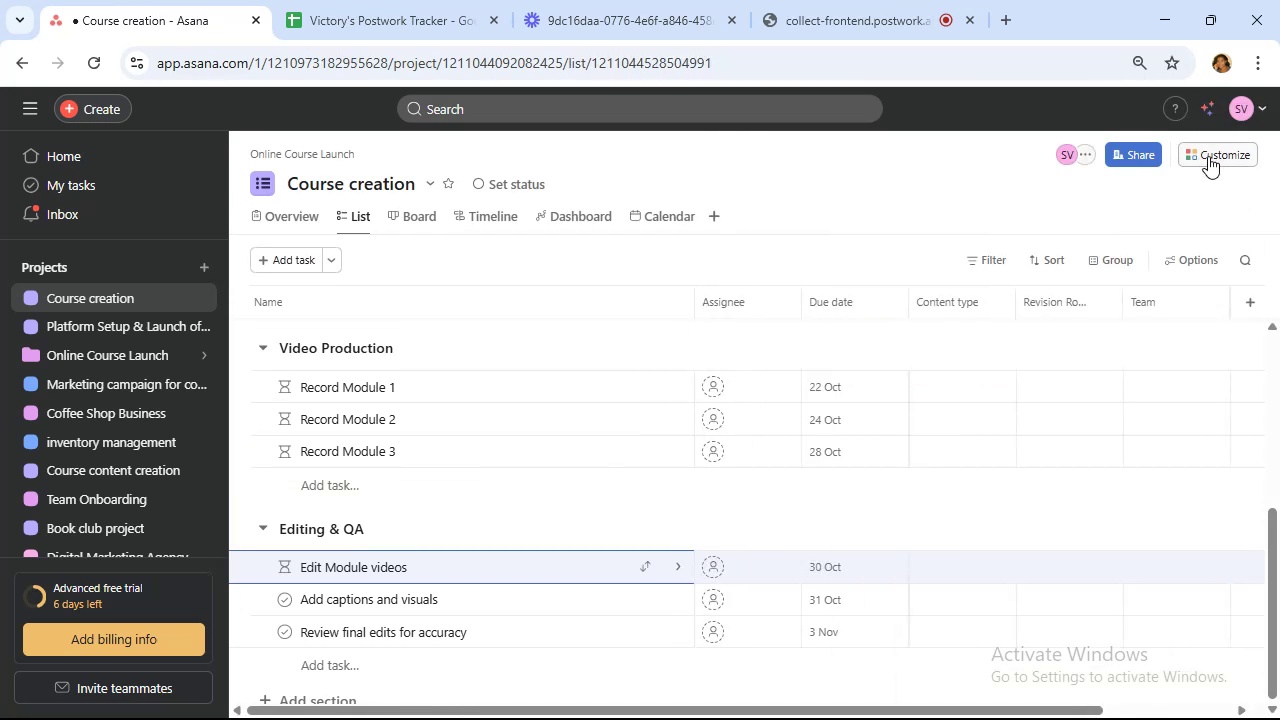 
left_click([1208, 156])
 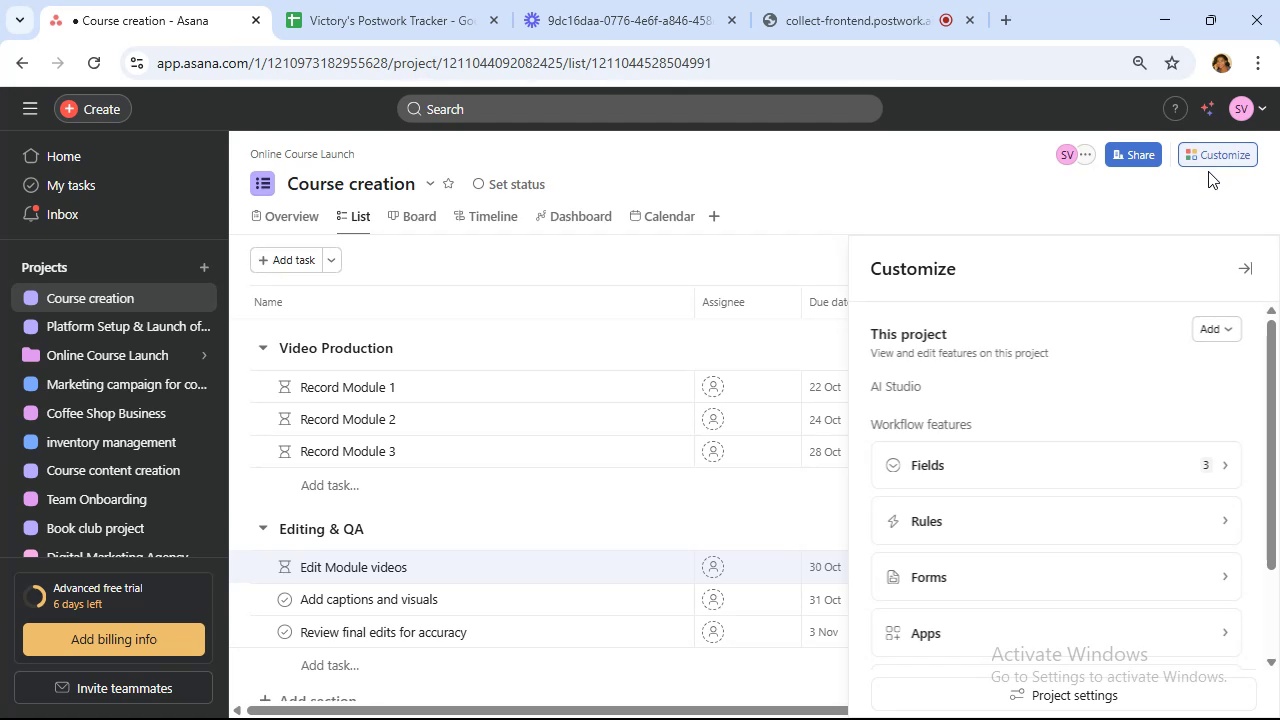 
wait(14.83)
 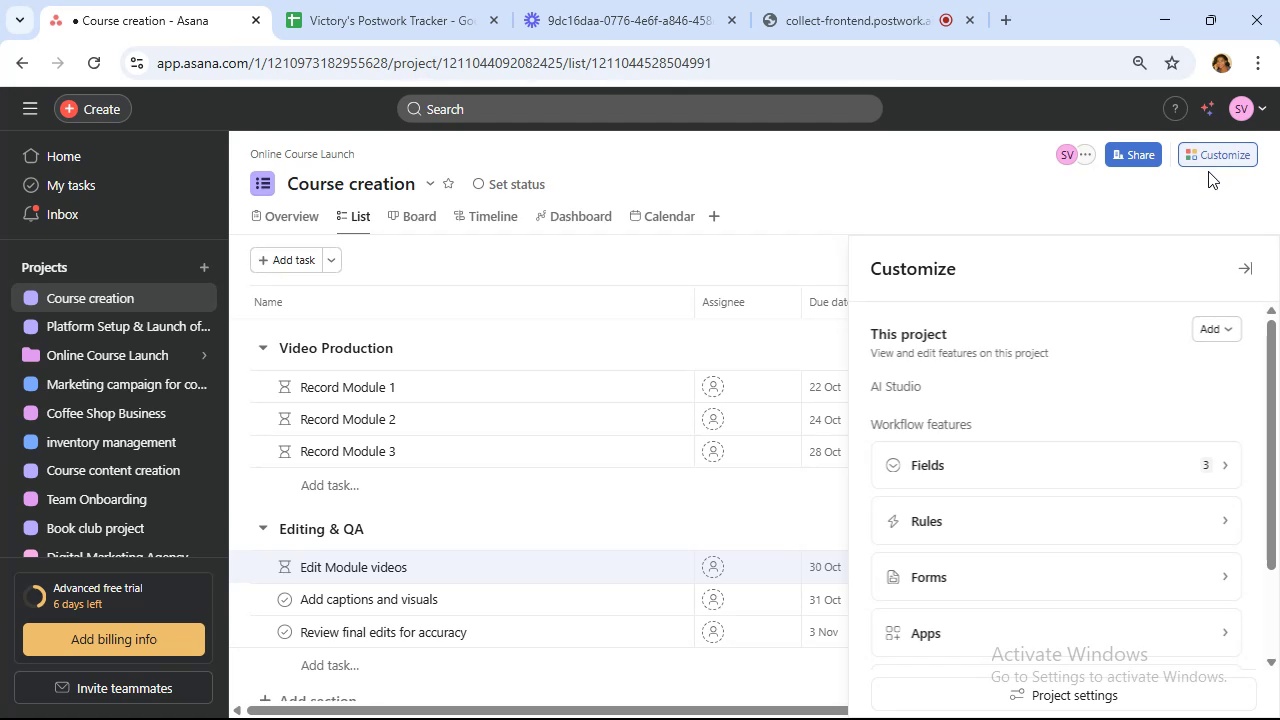 
left_click([1030, 531])
 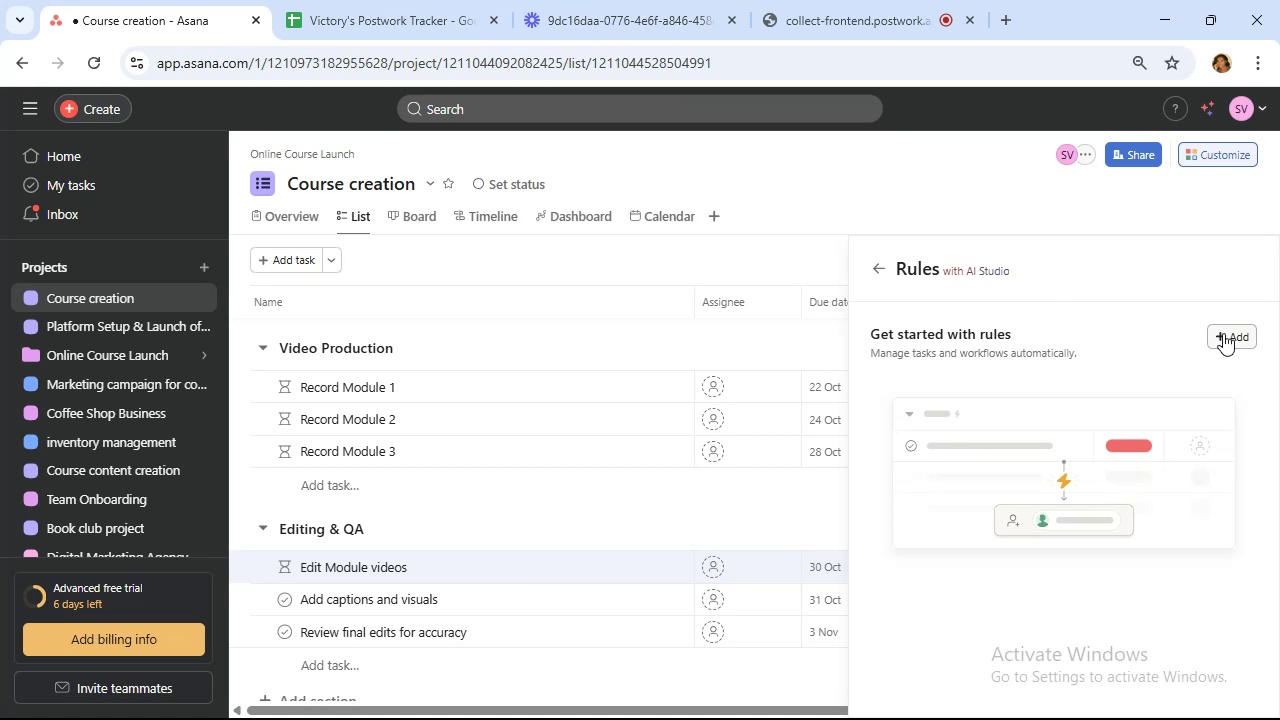 
wait(30.42)
 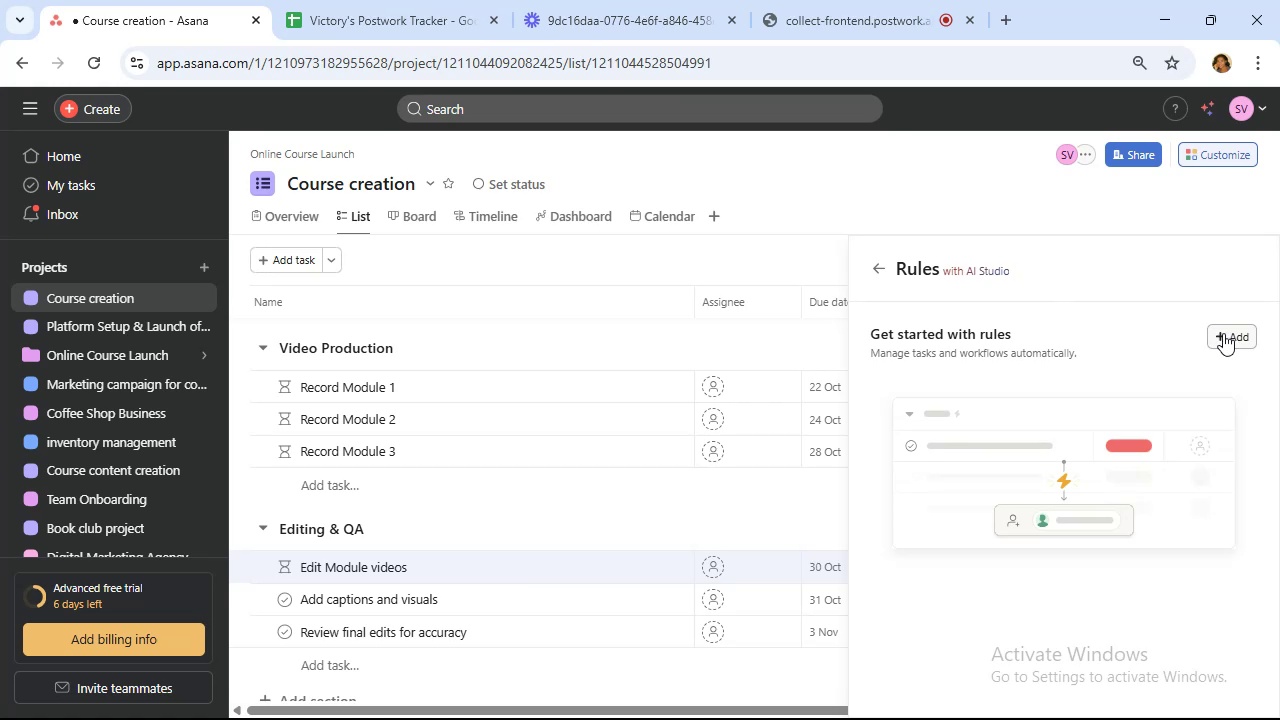 
left_click([1223, 333])
 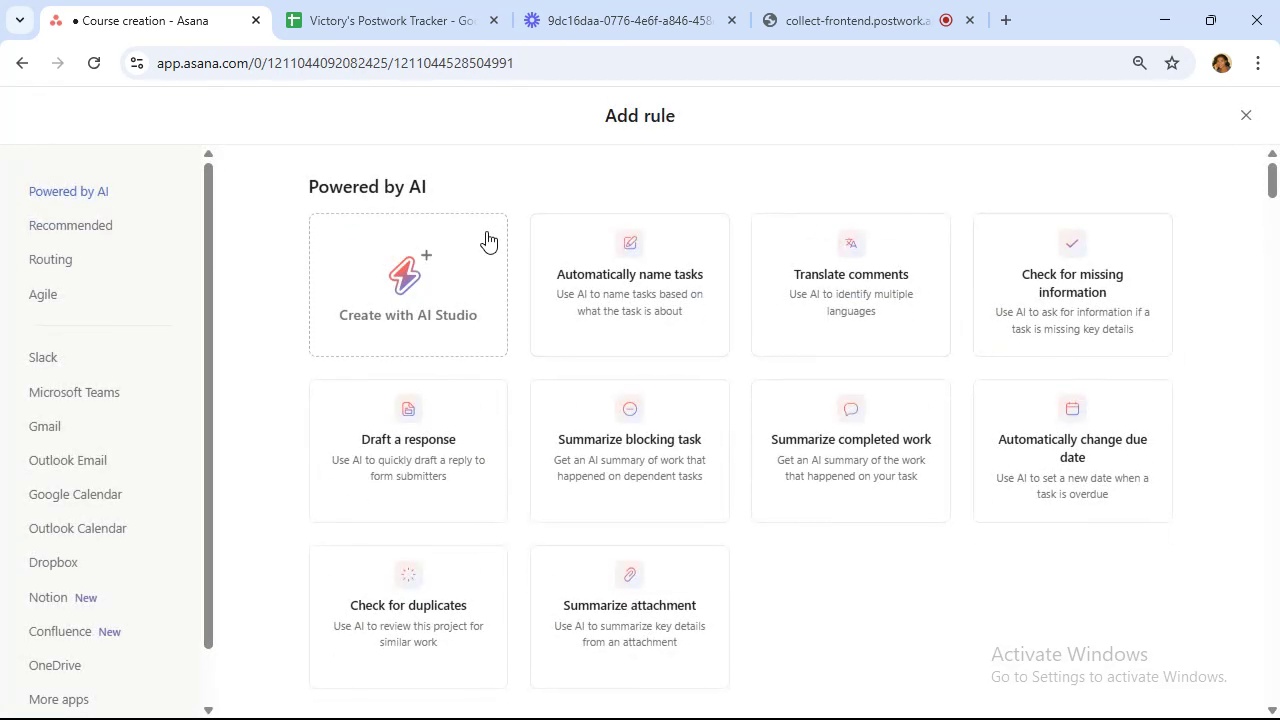 
scroll: coordinate [100, 365], scroll_direction: down, amount: 13.0
 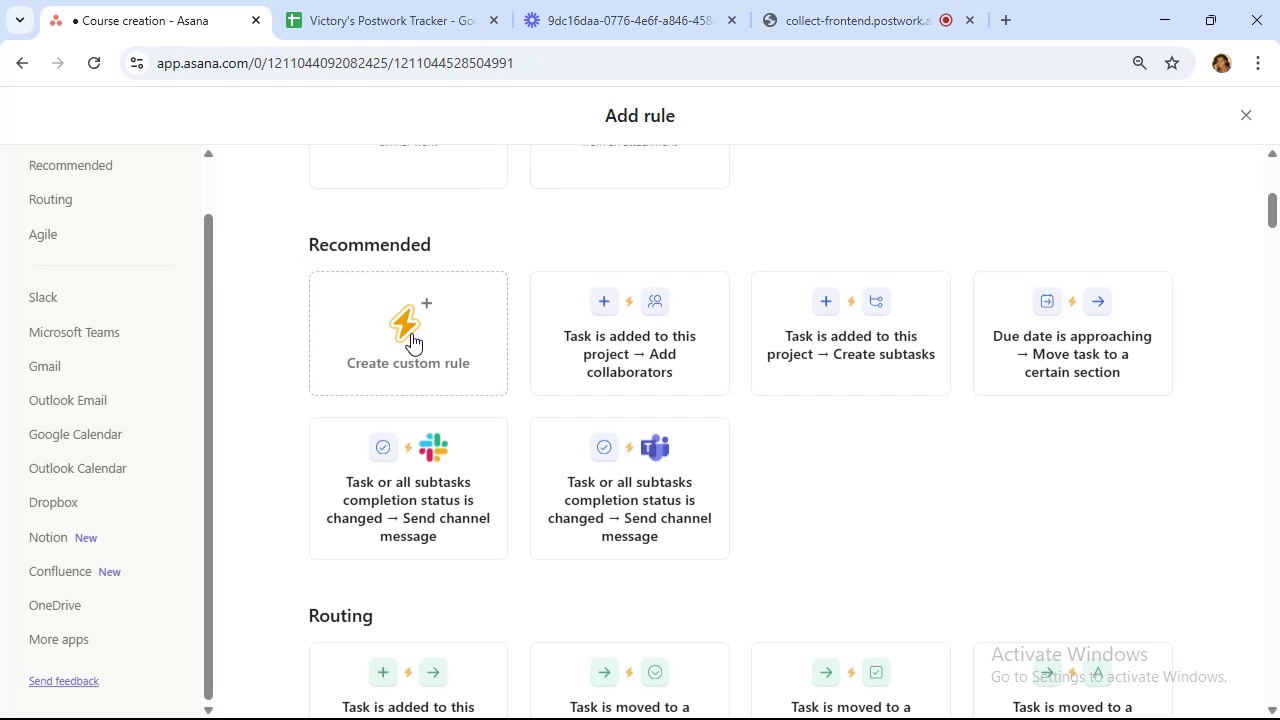 
wait(15.22)
 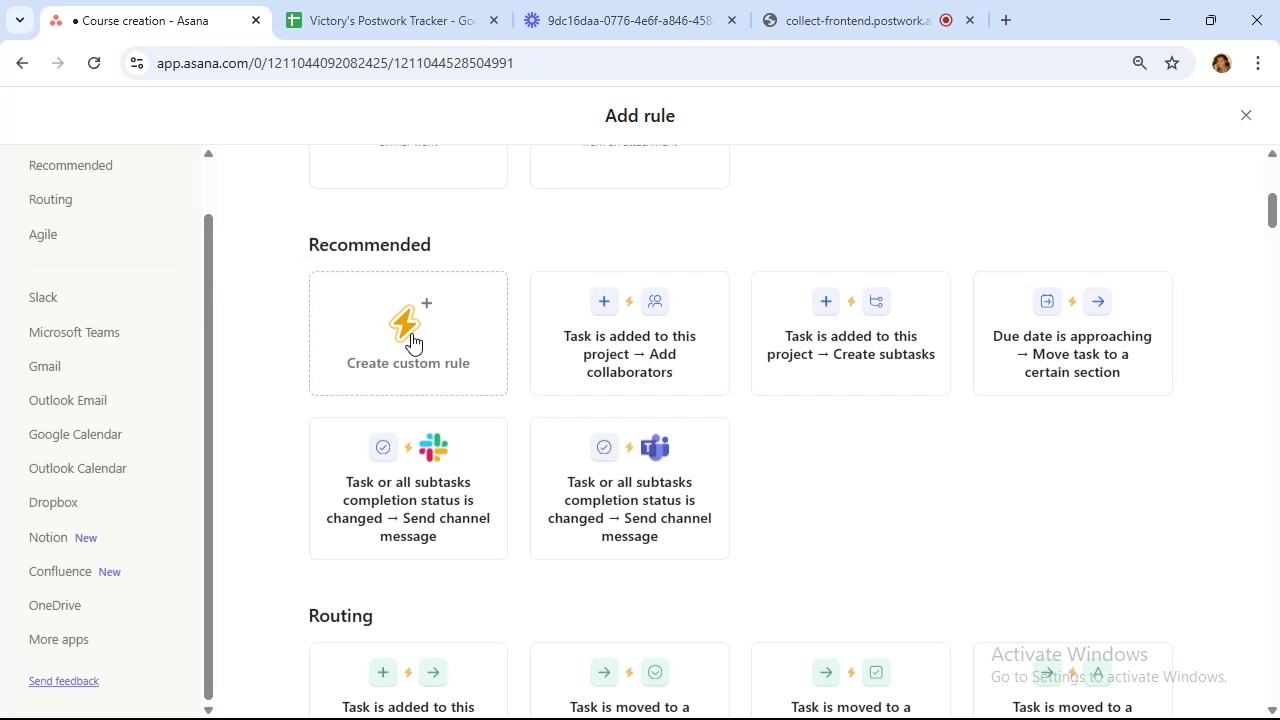 
scroll: coordinate [403, 334], scroll_direction: down, amount: 2.0
 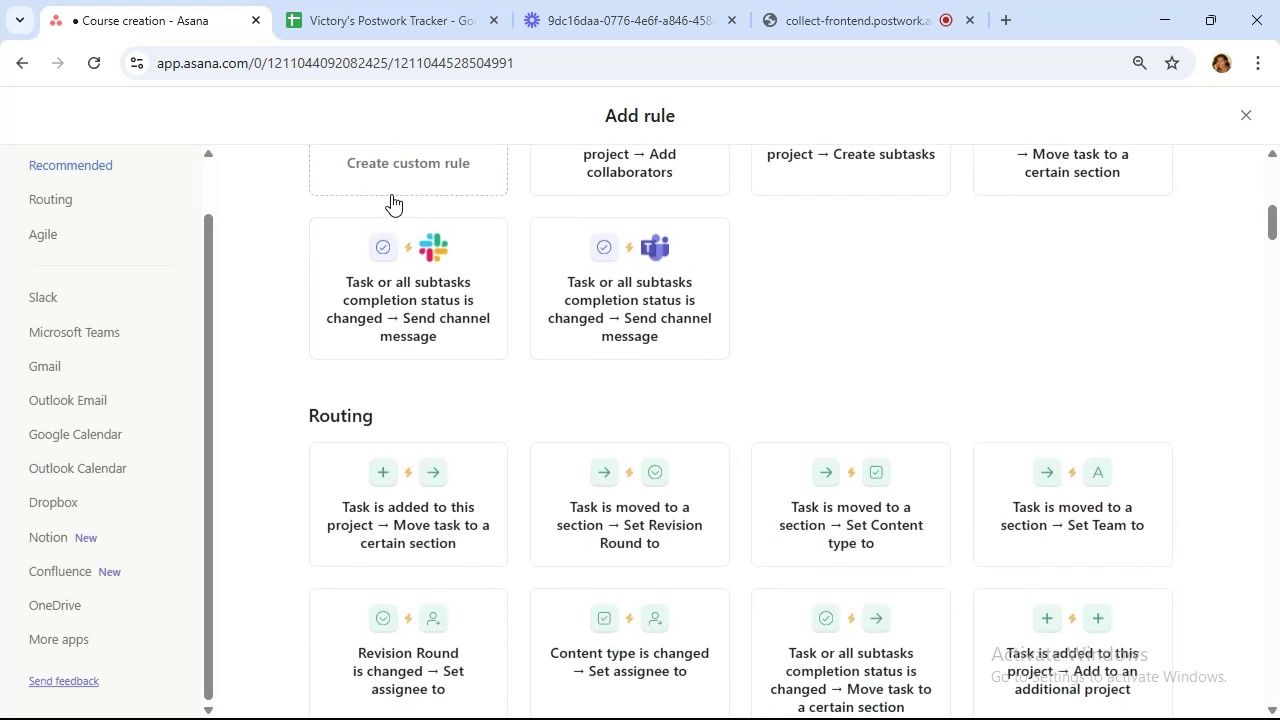 
scroll: coordinate [391, 194], scroll_direction: up, amount: 1.0
 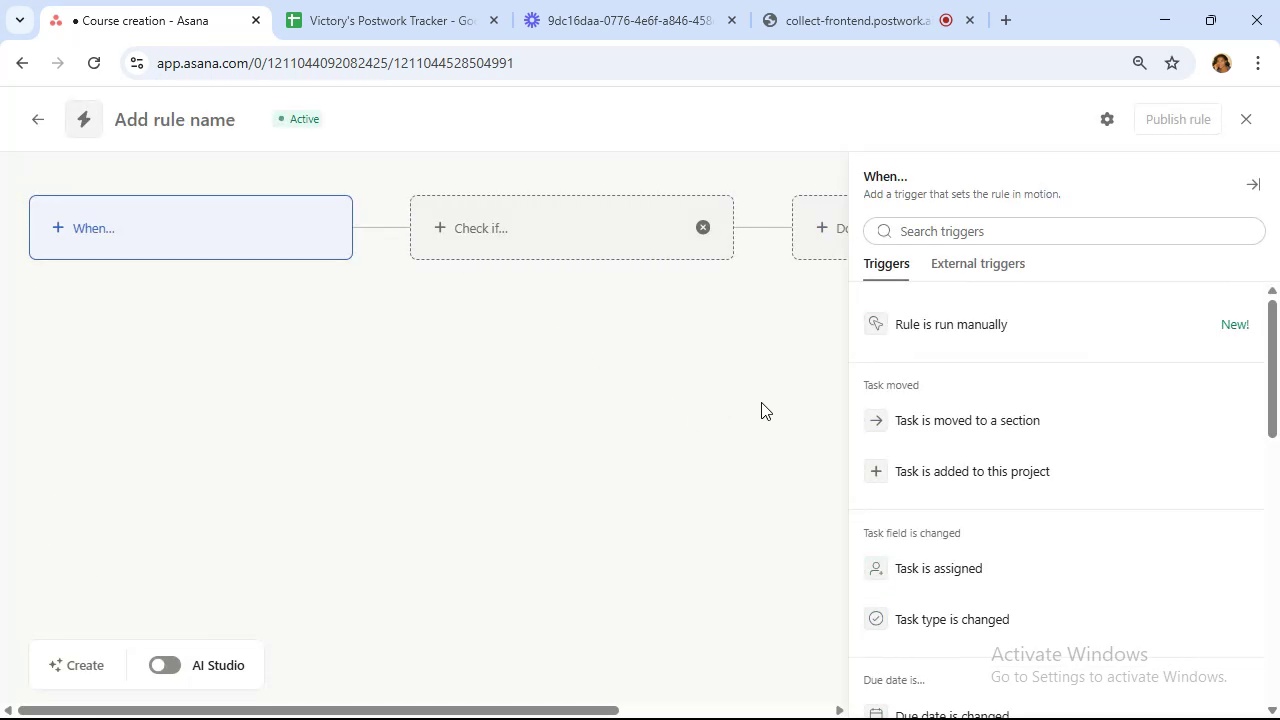 
wait(31.59)
 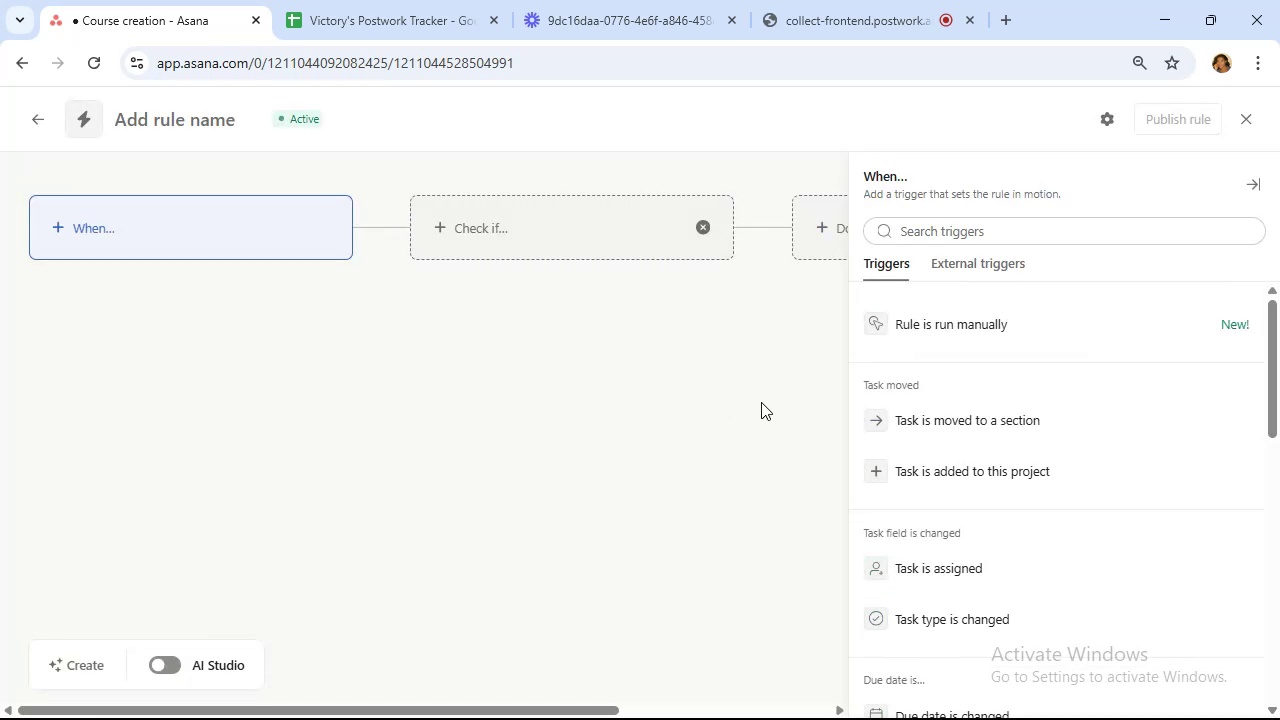 
scroll: coordinate [976, 364], scroll_direction: down, amount: 2.0
 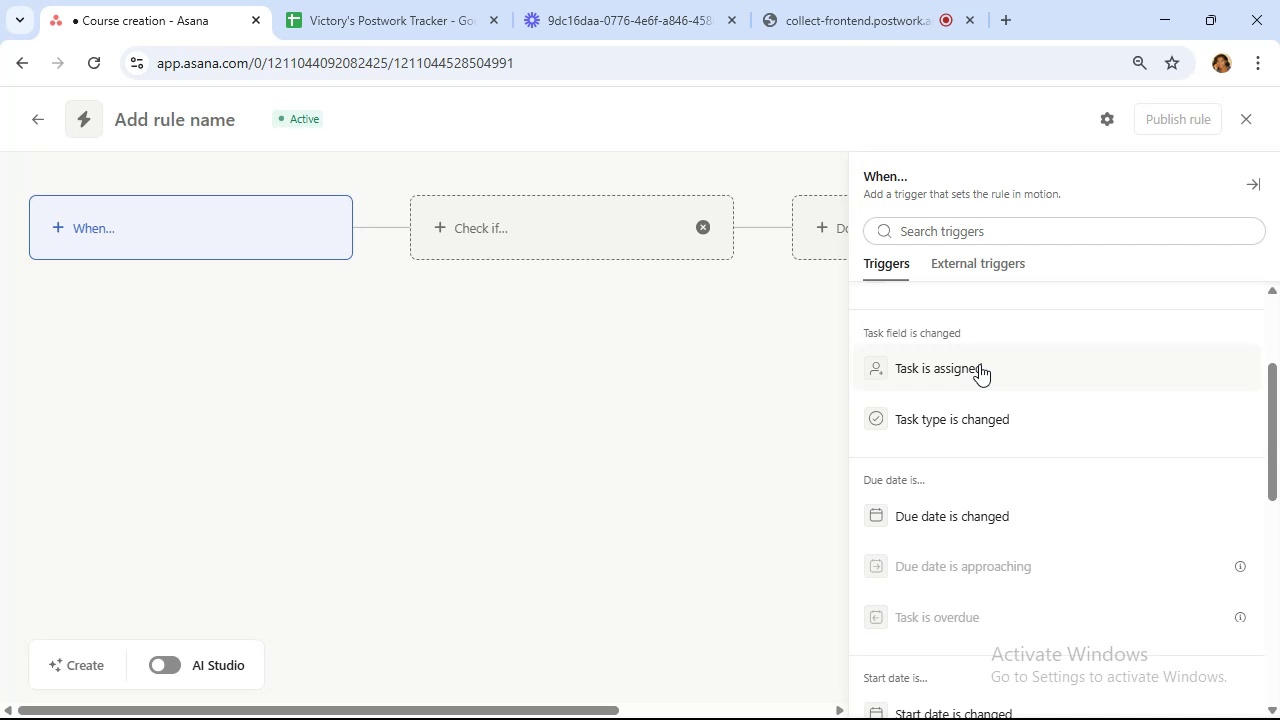 
wait(14.2)
 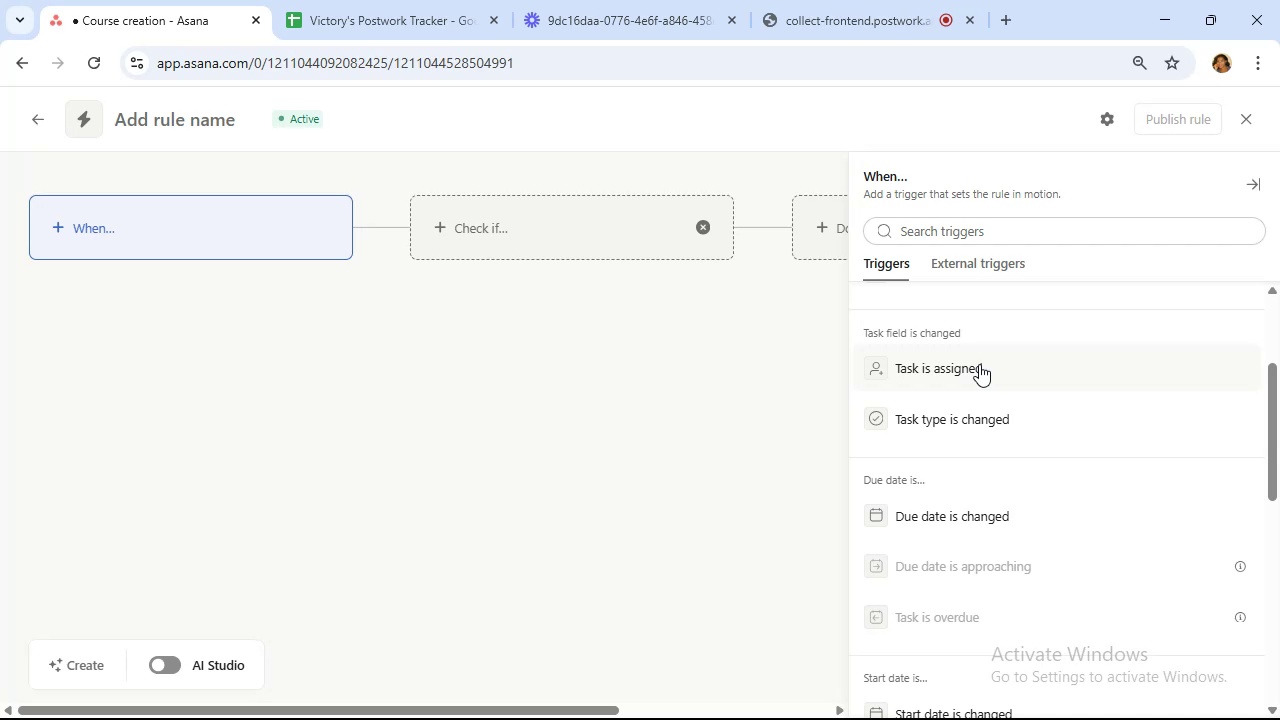 
scroll: coordinate [999, 378], scroll_direction: down, amount: 5.0
 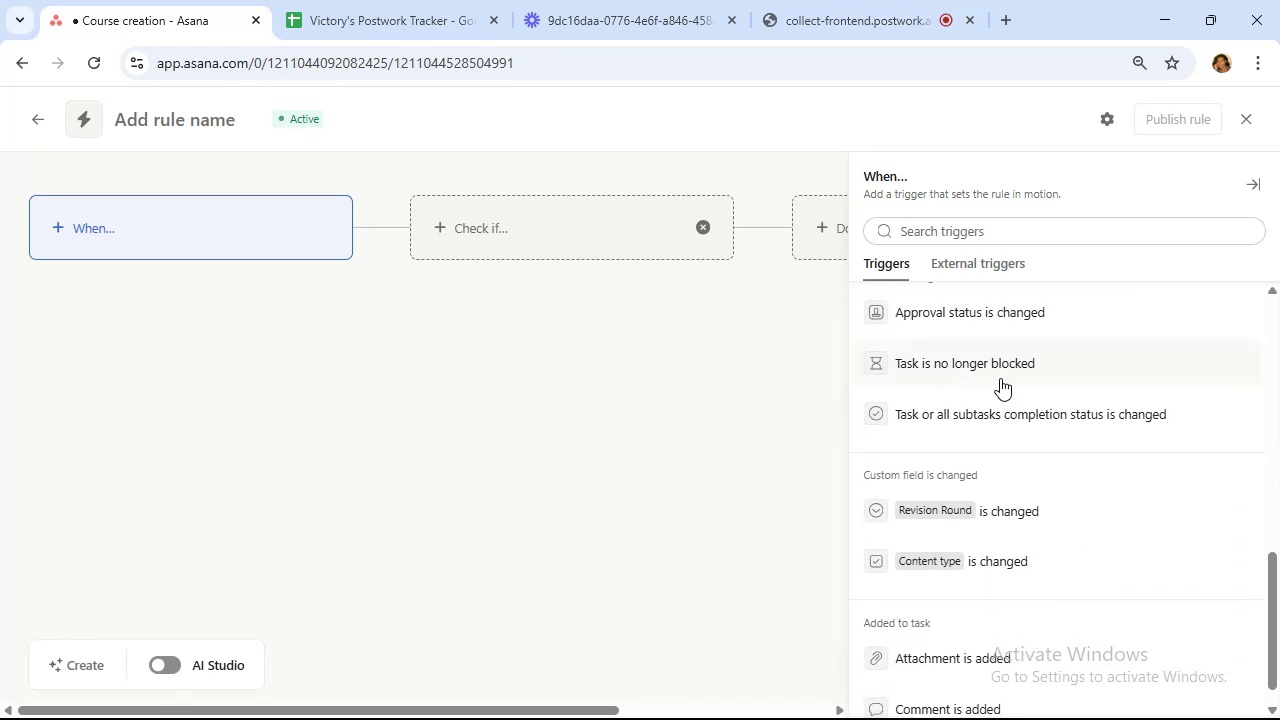 
wait(5.57)
 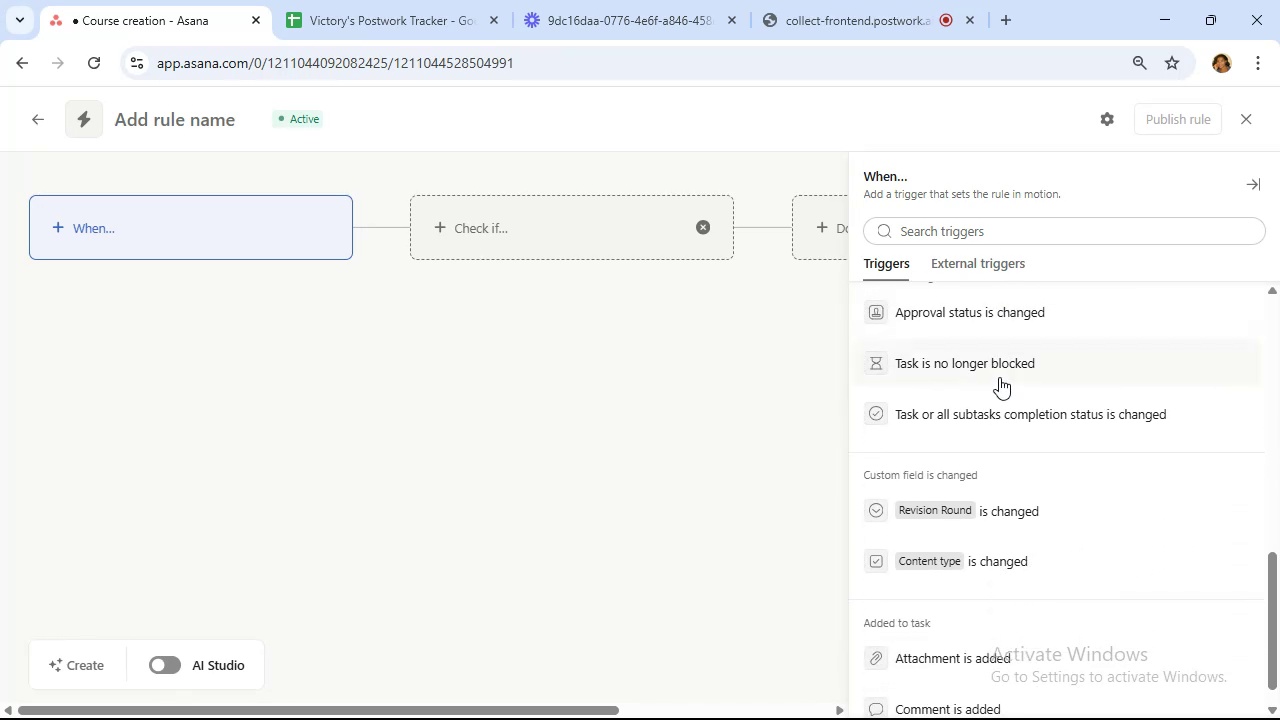 
scroll: coordinate [1000, 380], scroll_direction: down, amount: 3.0
 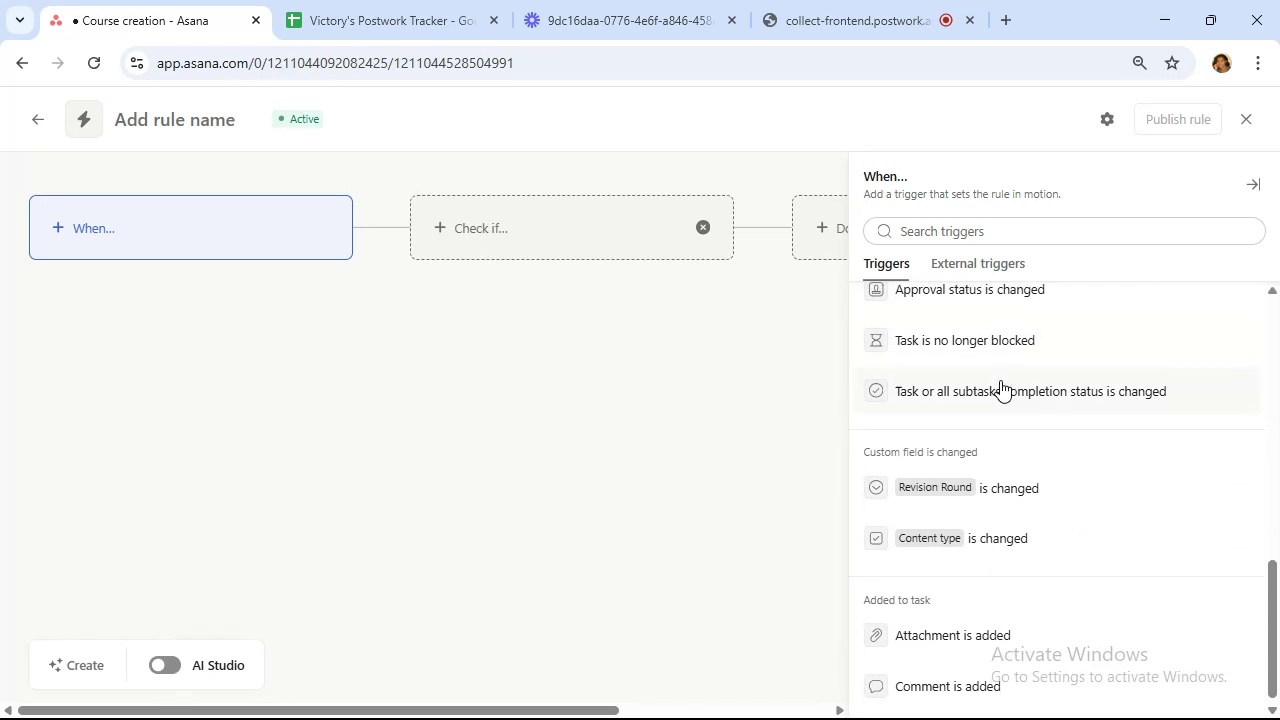 
scroll: coordinate [1000, 380], scroll_direction: up, amount: 4.0
 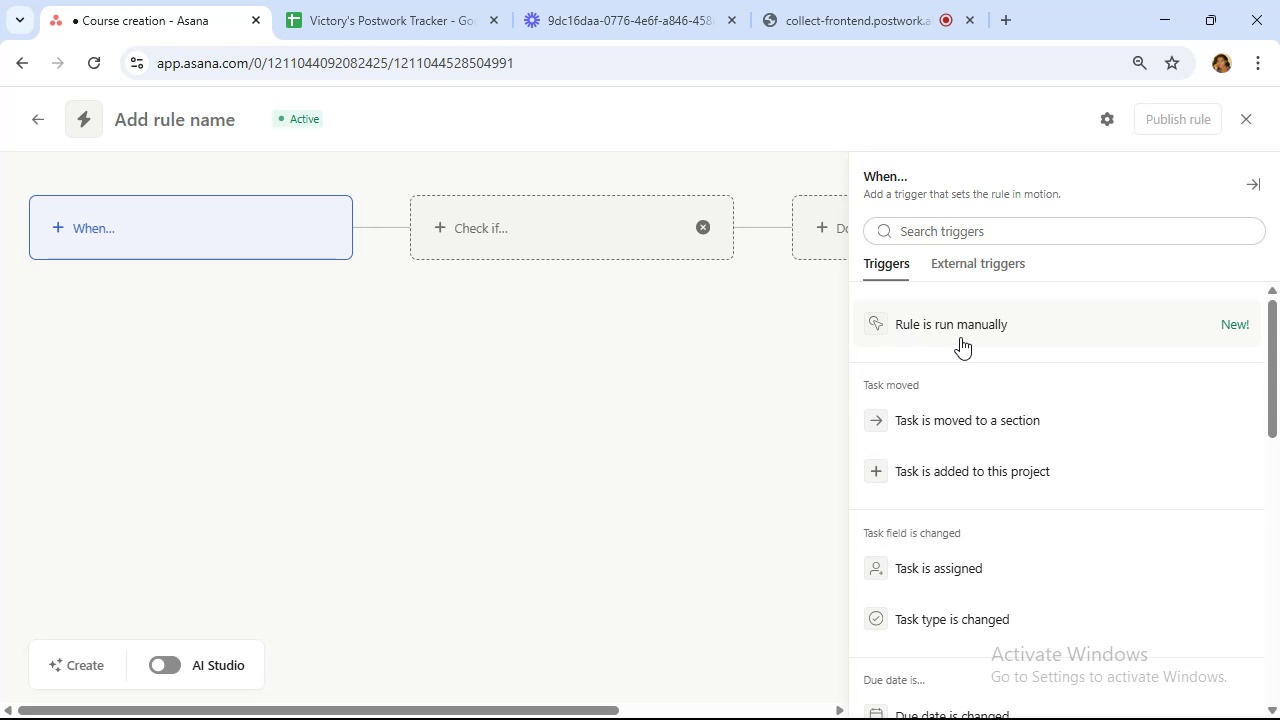 
left_click([974, 261])
 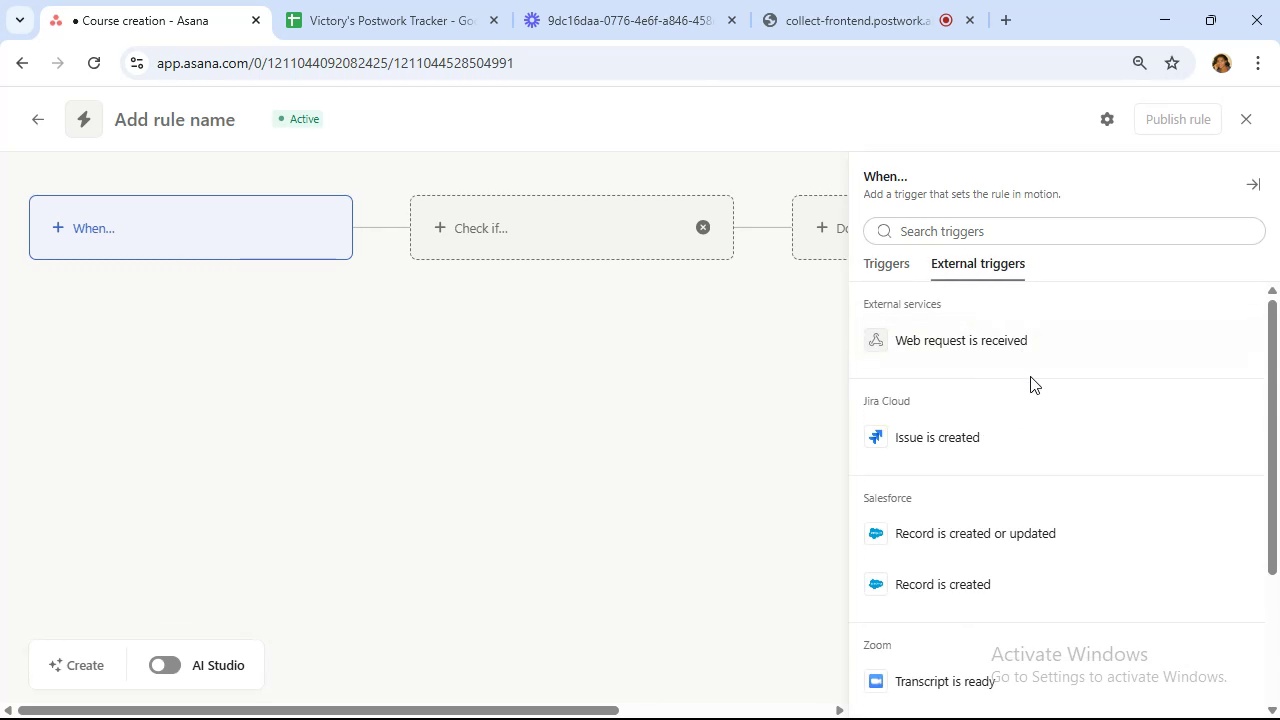 
scroll: coordinate [1027, 385], scroll_direction: down, amount: 6.0
 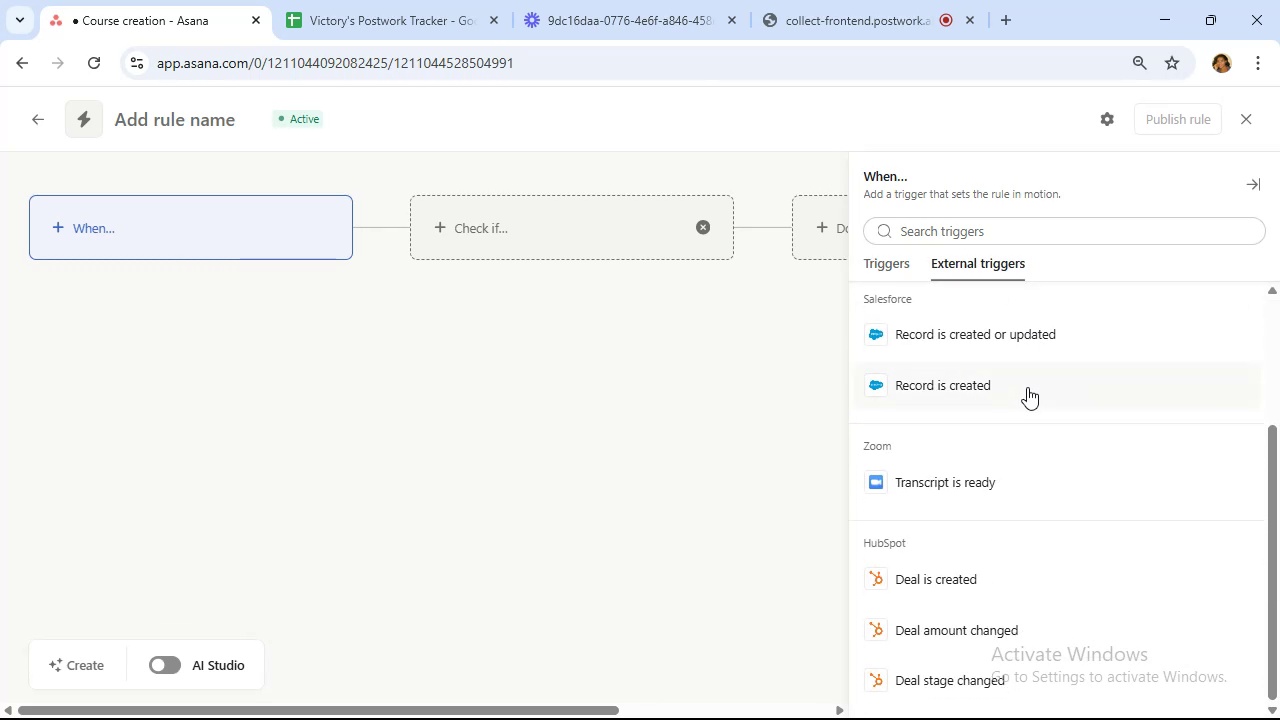 
scroll: coordinate [1027, 388], scroll_direction: up, amount: 5.0
 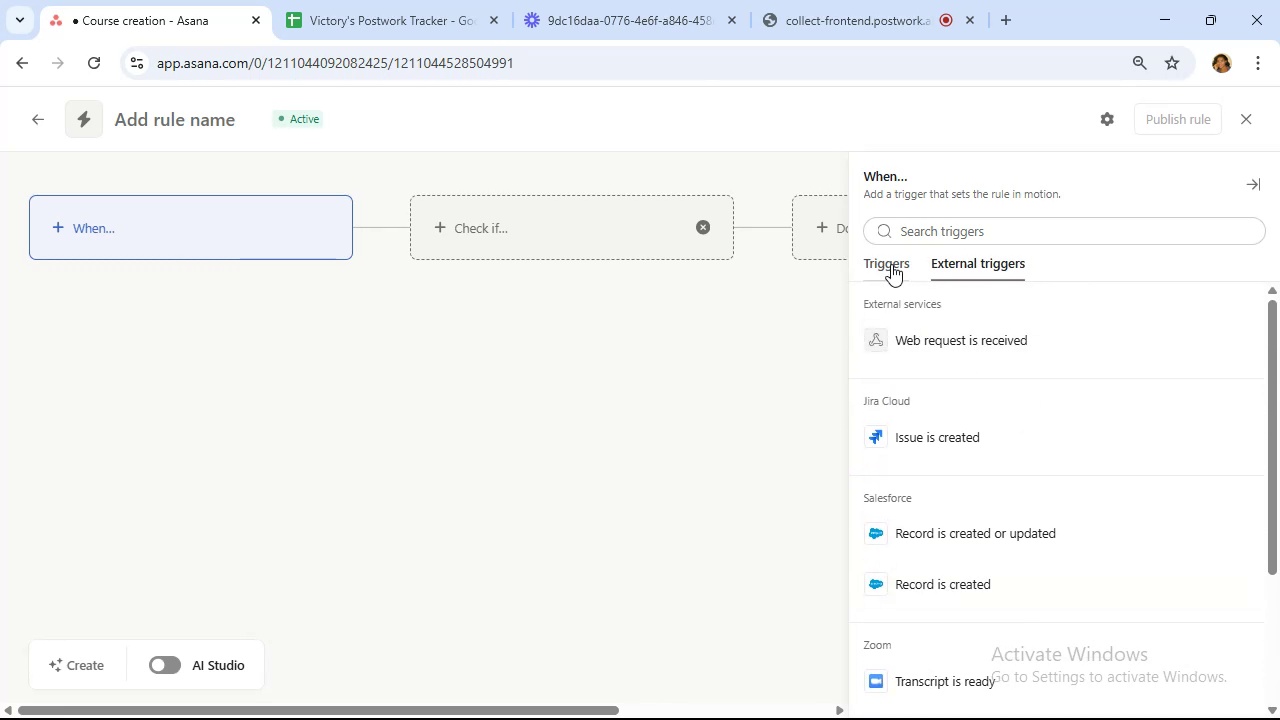 
left_click_drag(start_coordinate=[889, 261], to_coordinate=[890, 267])
 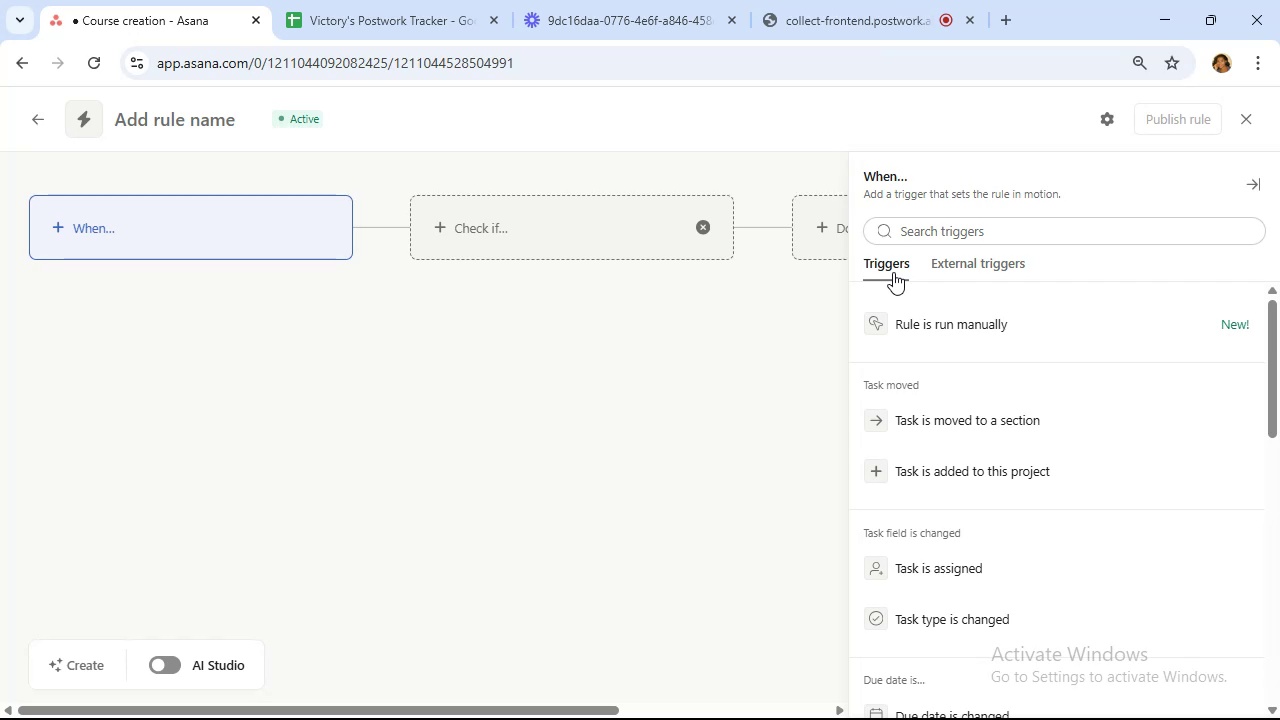 
wait(17.09)
 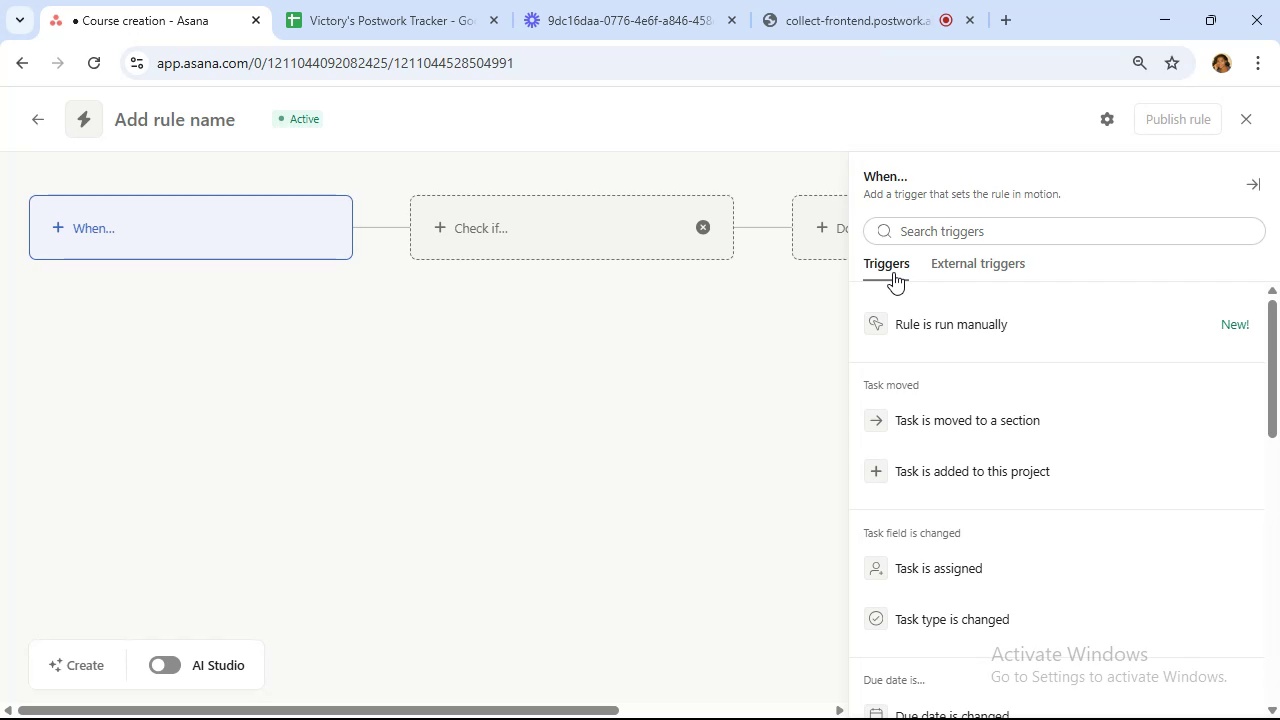 
left_click([1249, 119])
 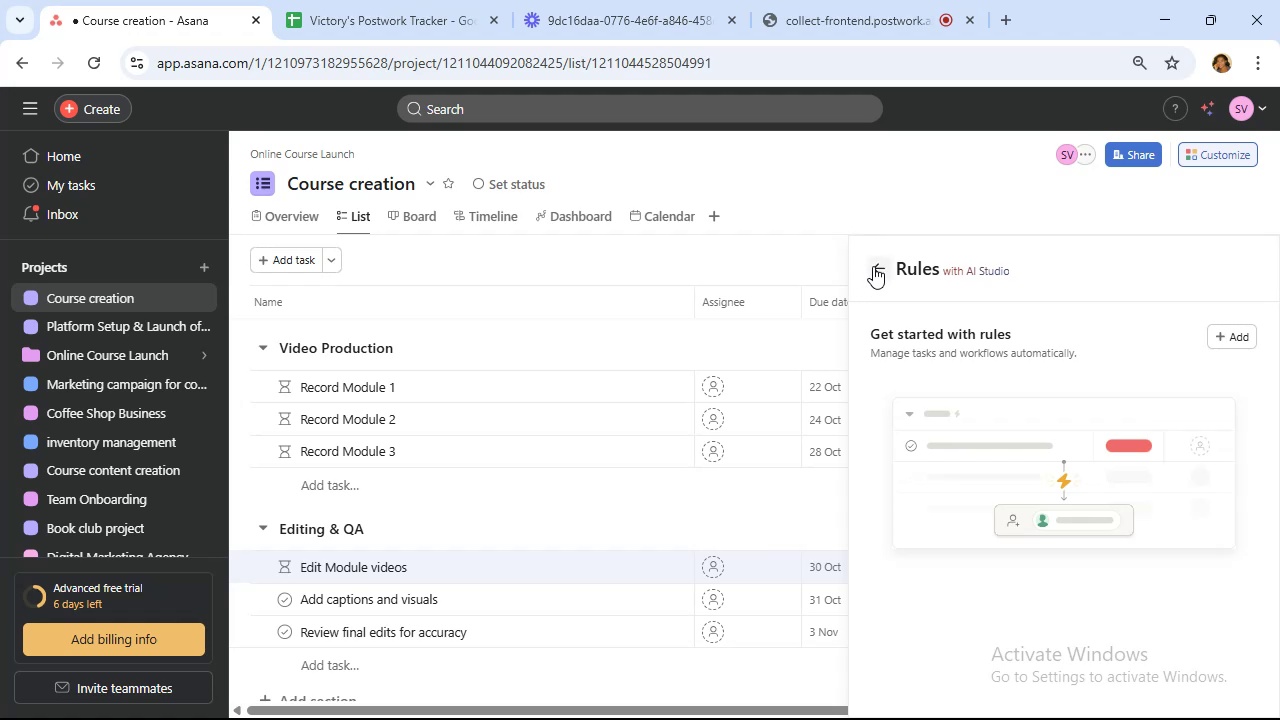 
wait(5.5)
 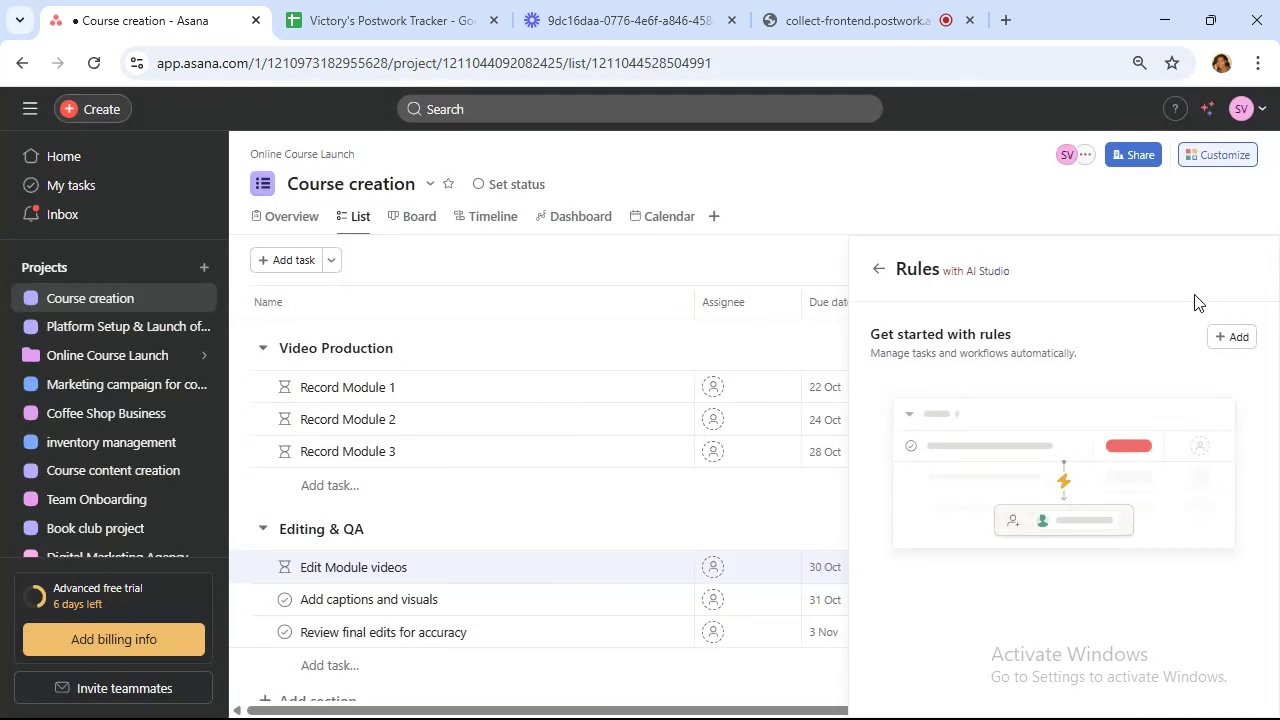 
left_click([1129, 465])
 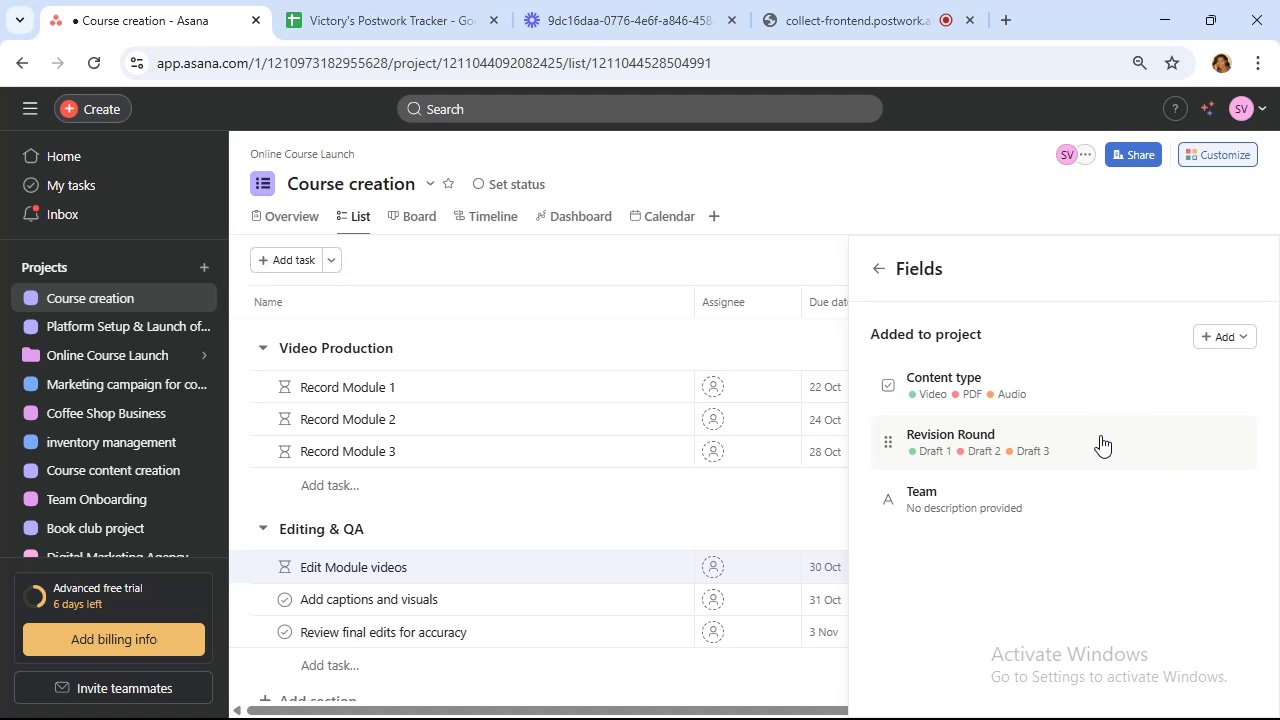 
wait(17.4)
 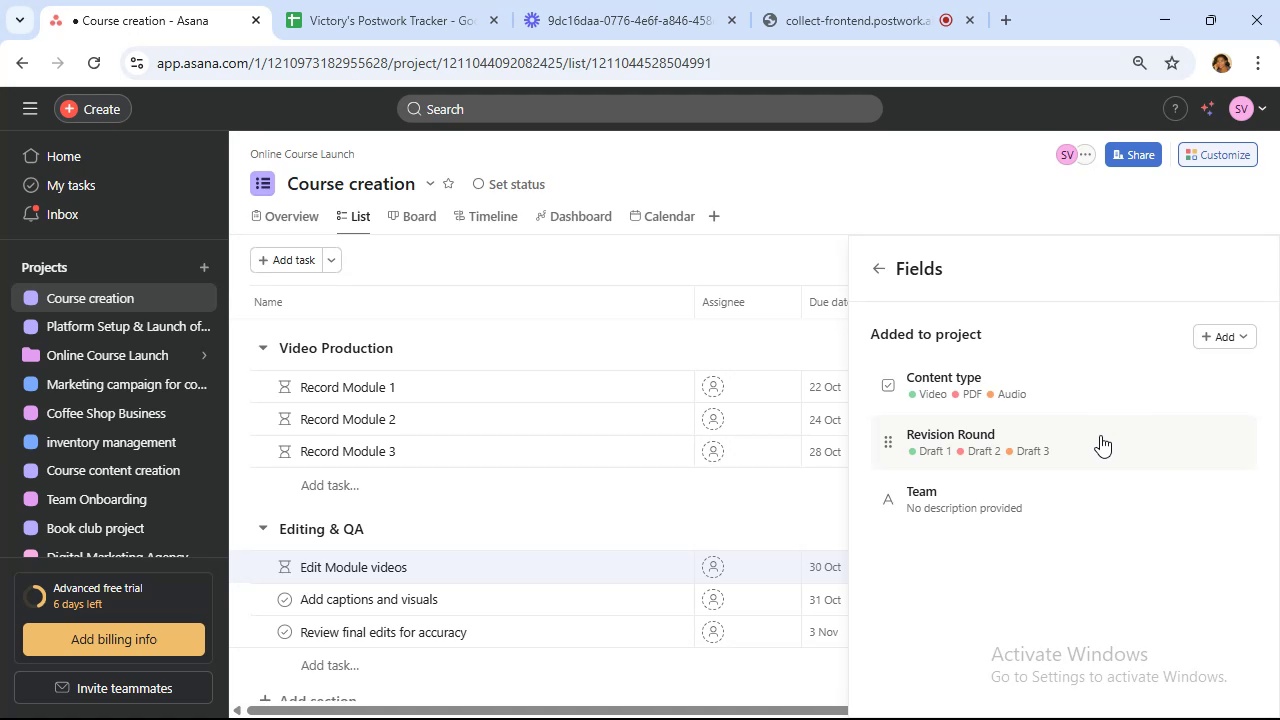 
scroll: coordinate [519, 523], scroll_direction: down, amount: 5.0
 